 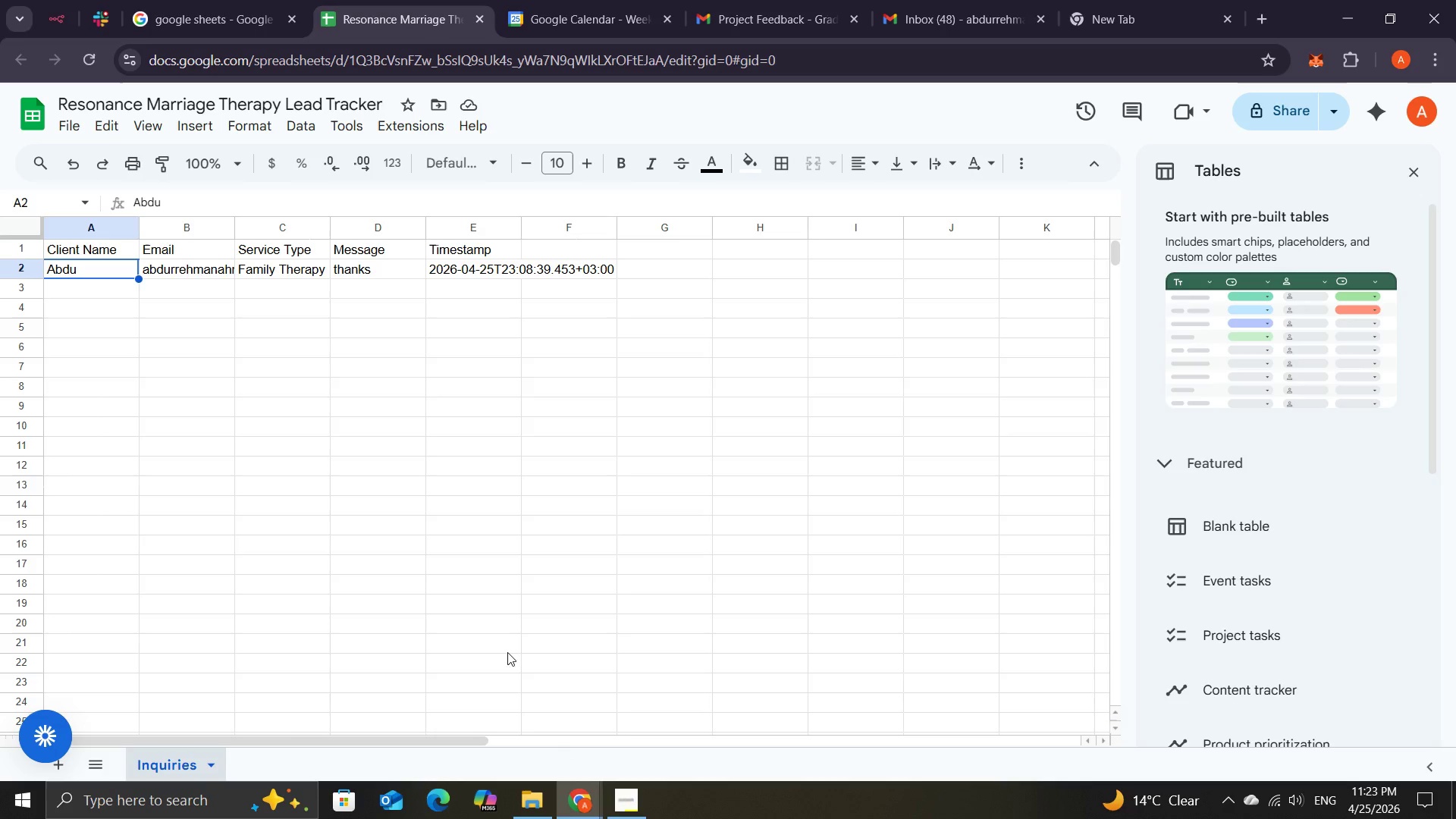 
left_click([52, 8])
 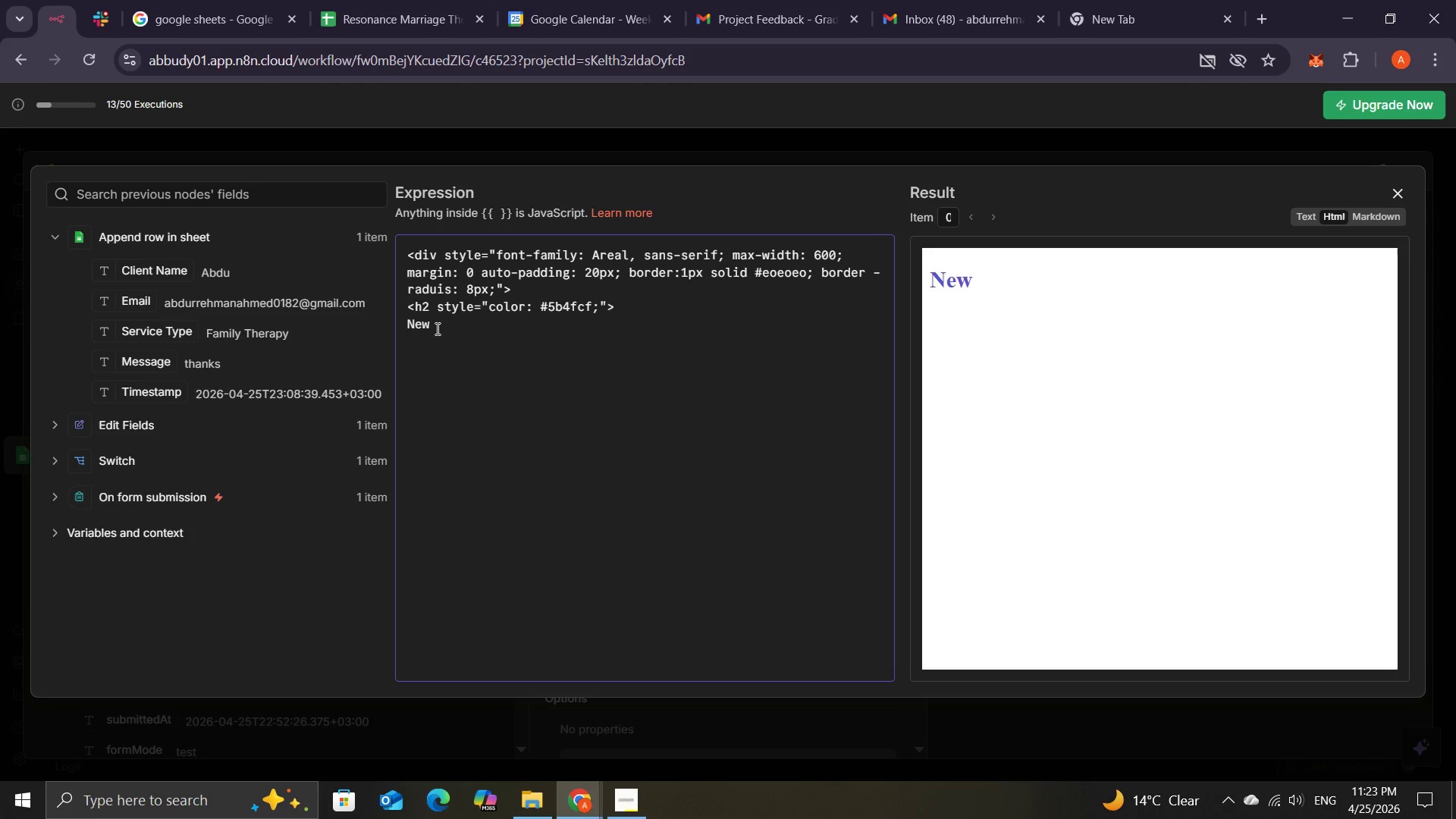 
type(Client )
 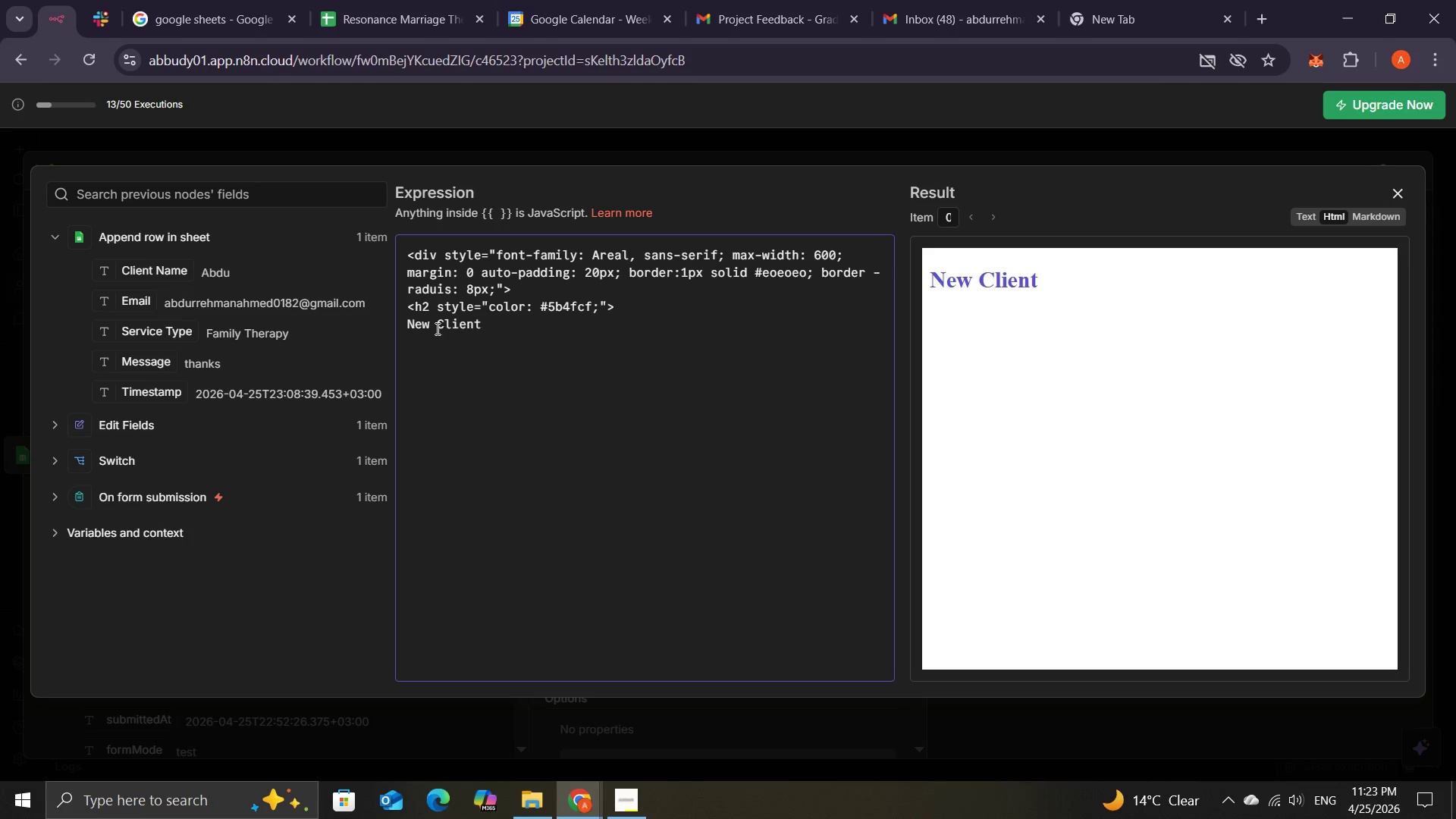 
type(Inquiry)
 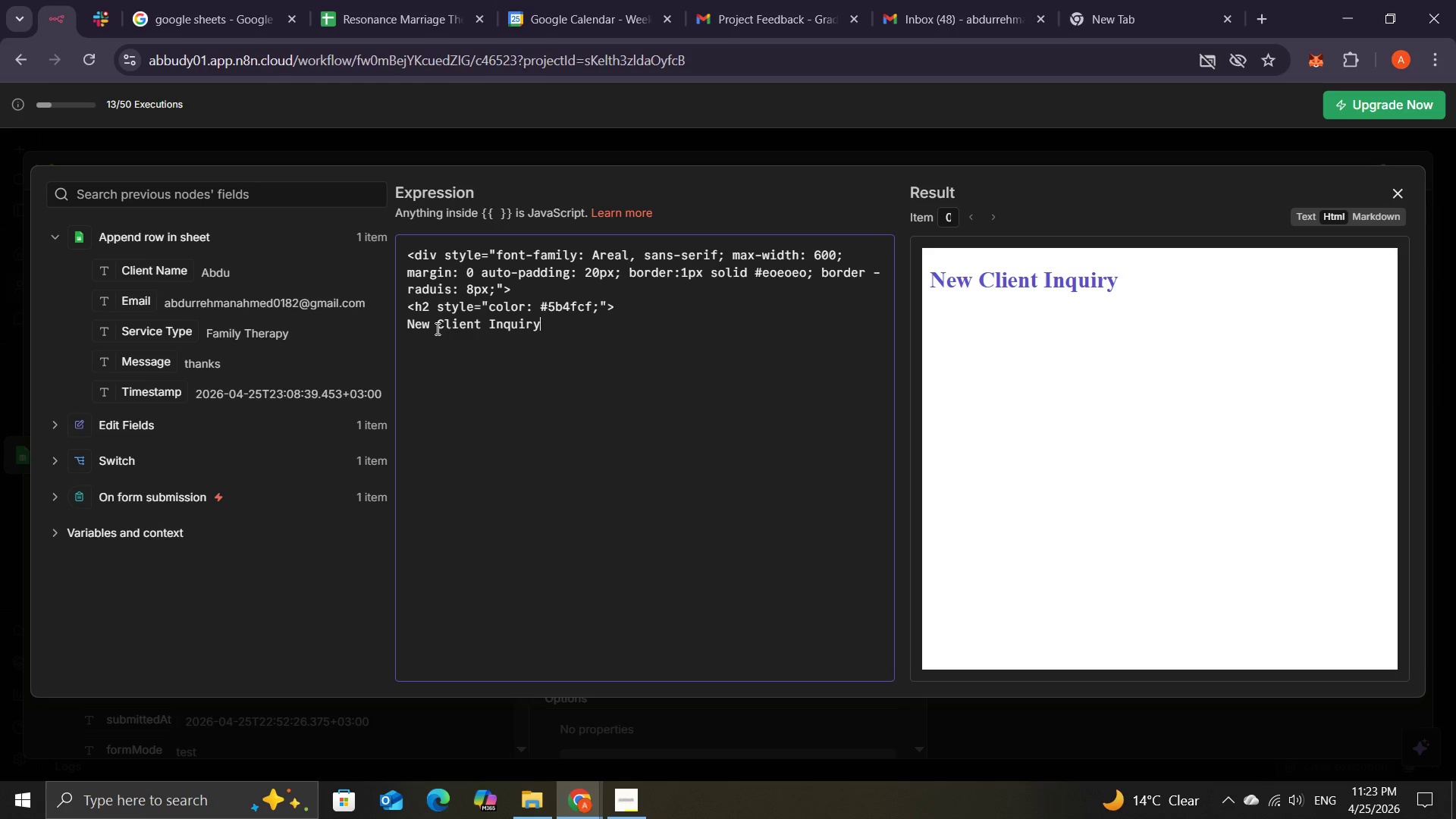 
wait(8.98)
 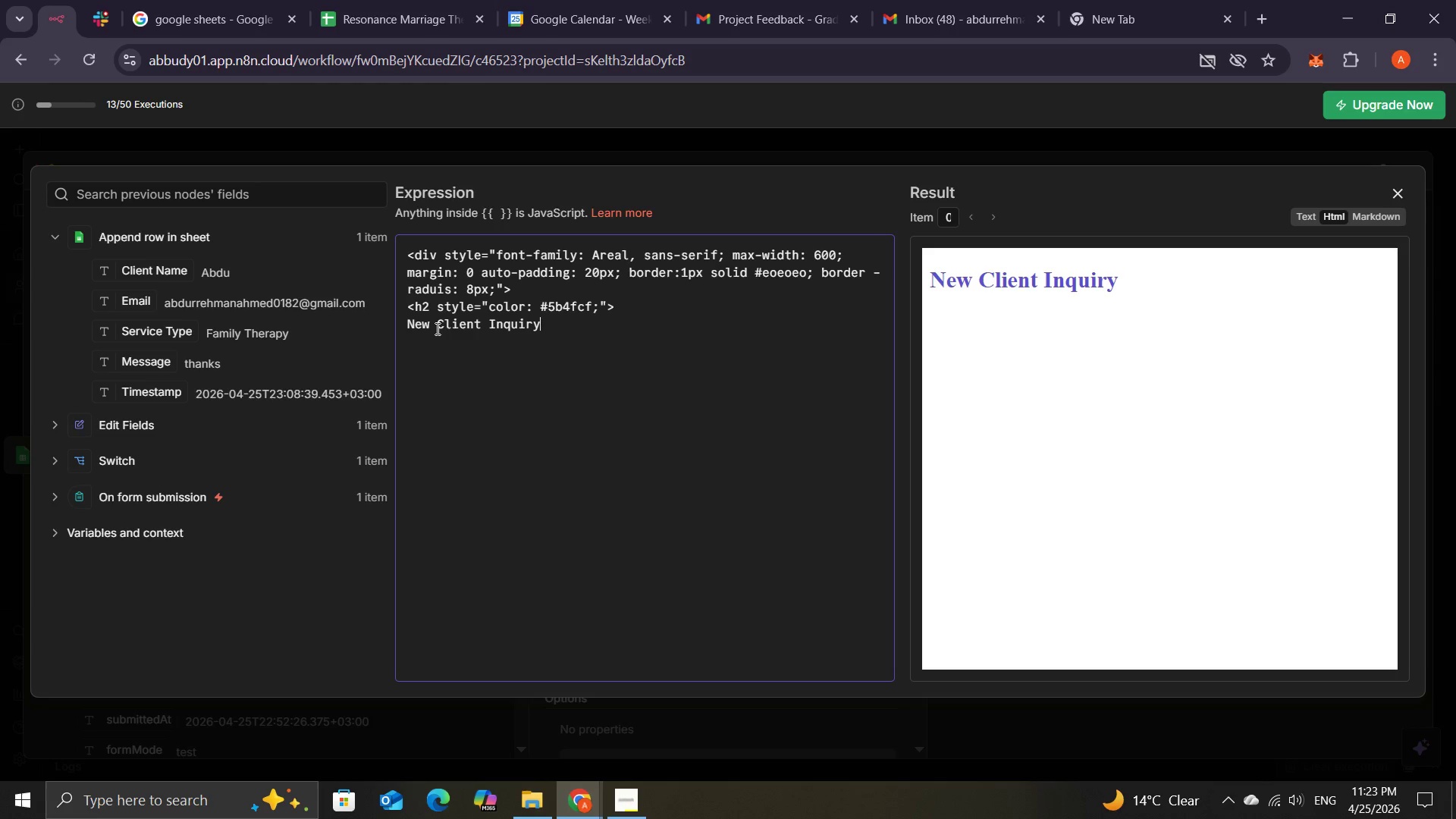 
type( - Resonance )
 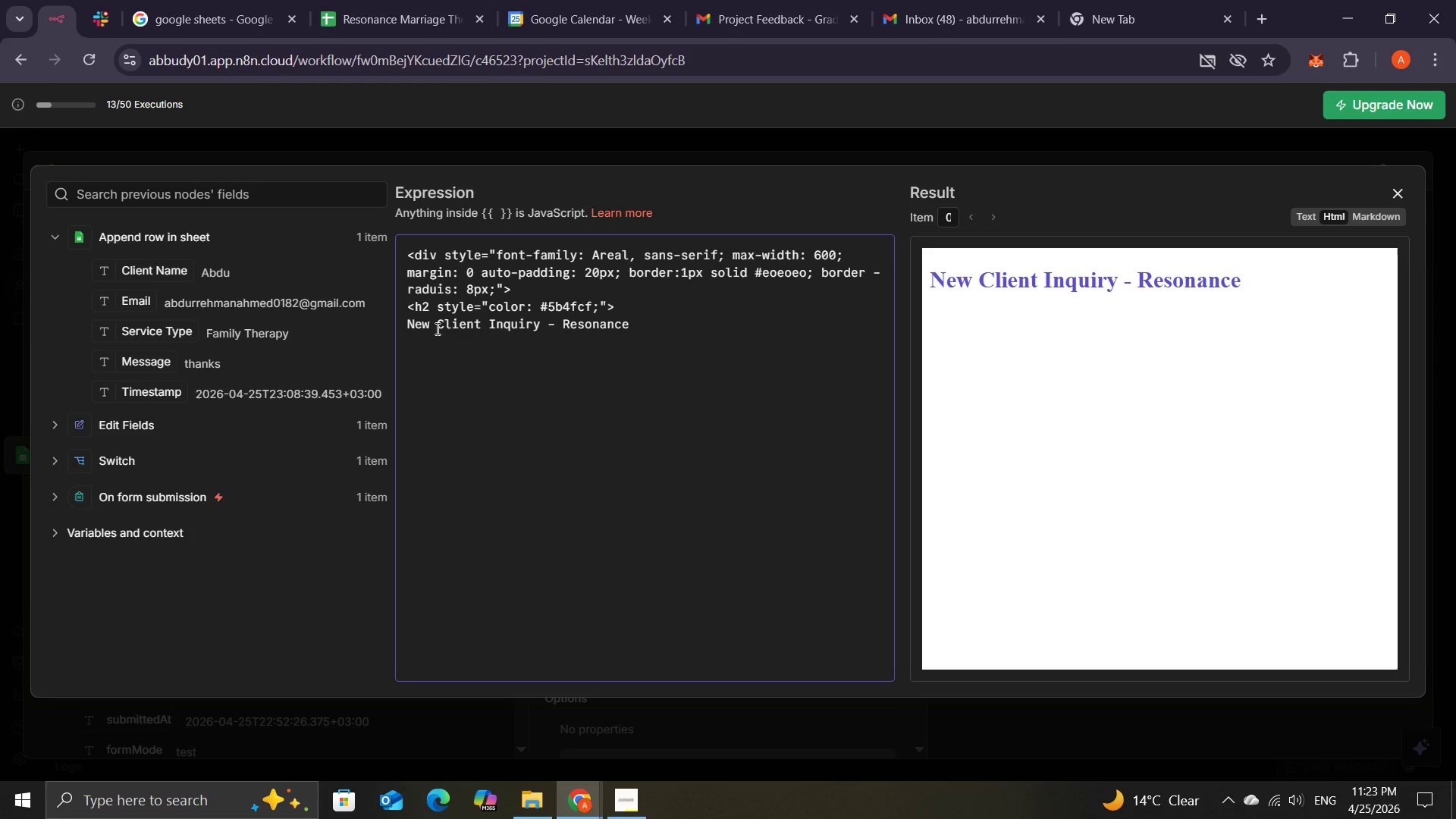 
type(Marriege)
 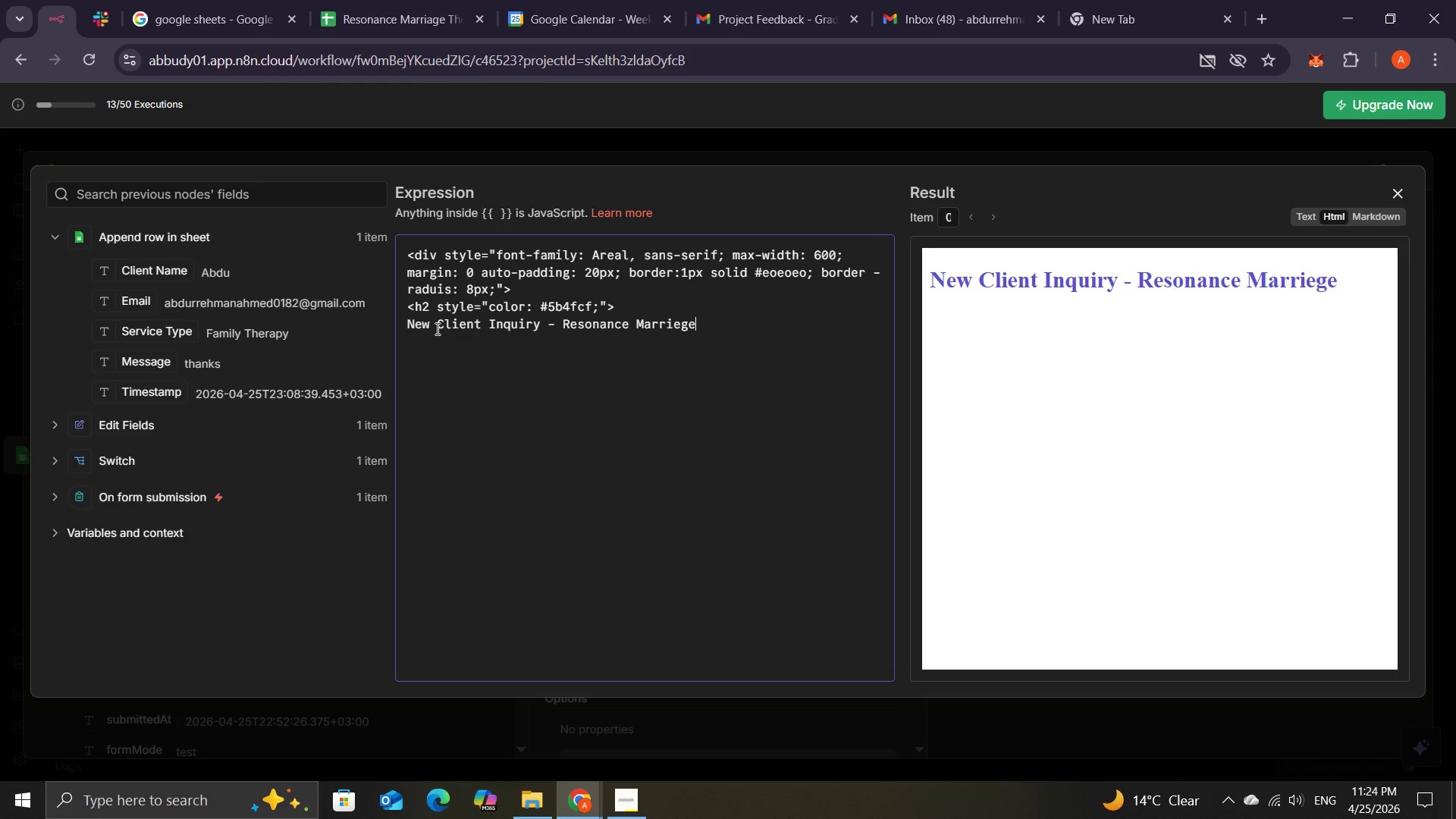 
wait(6.03)
 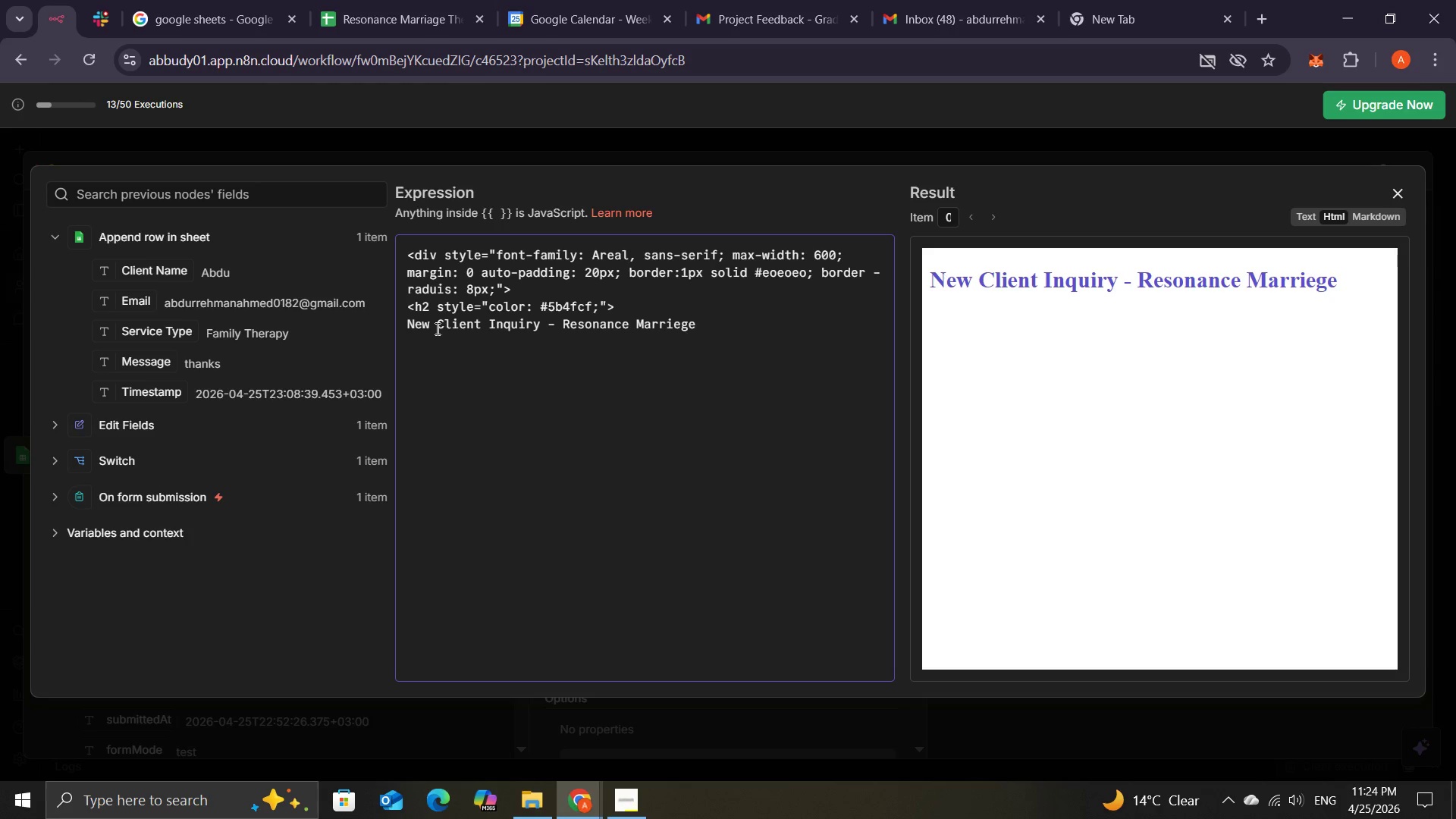 
type( Therapy)
 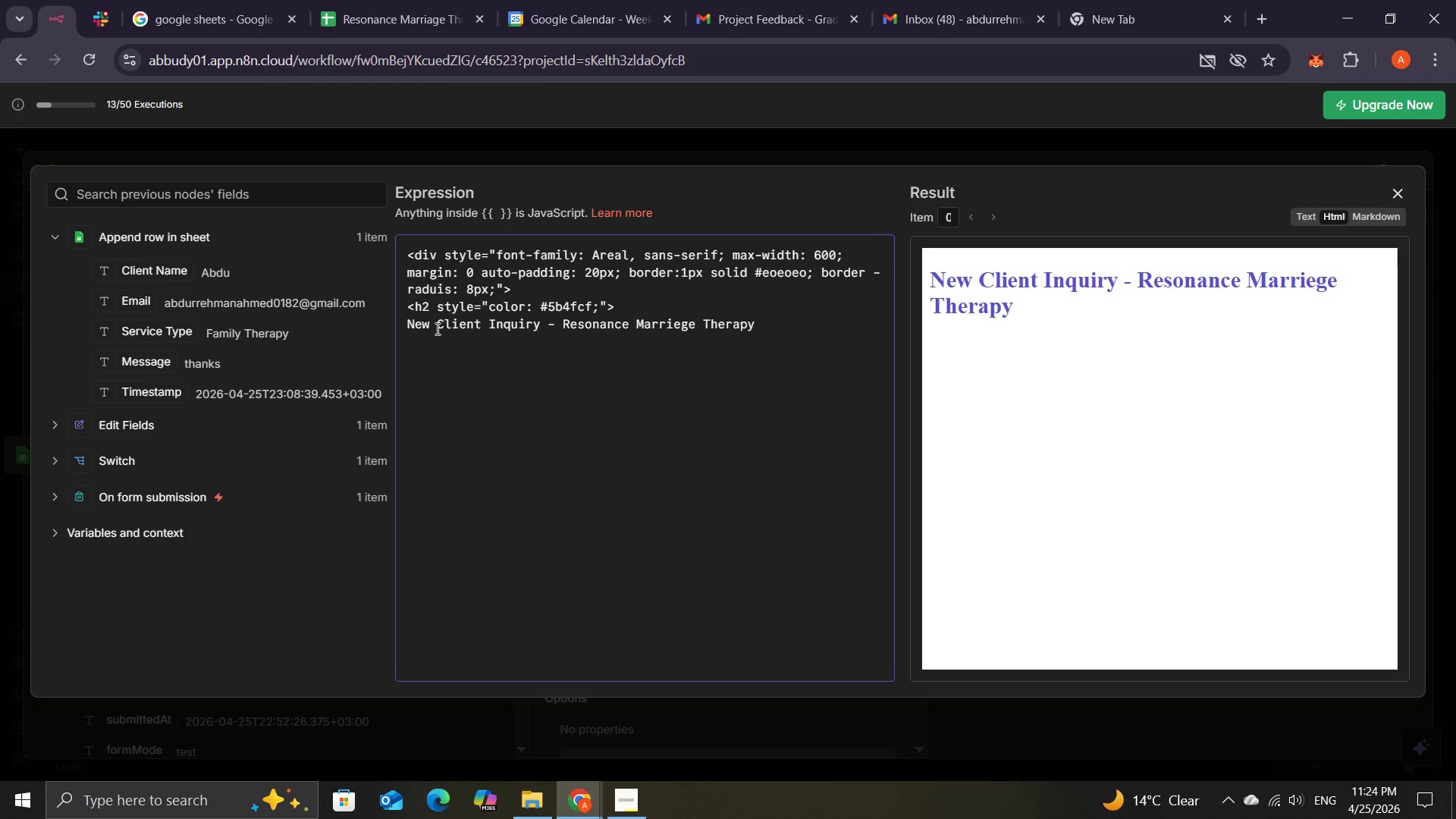 
wait(13.88)
 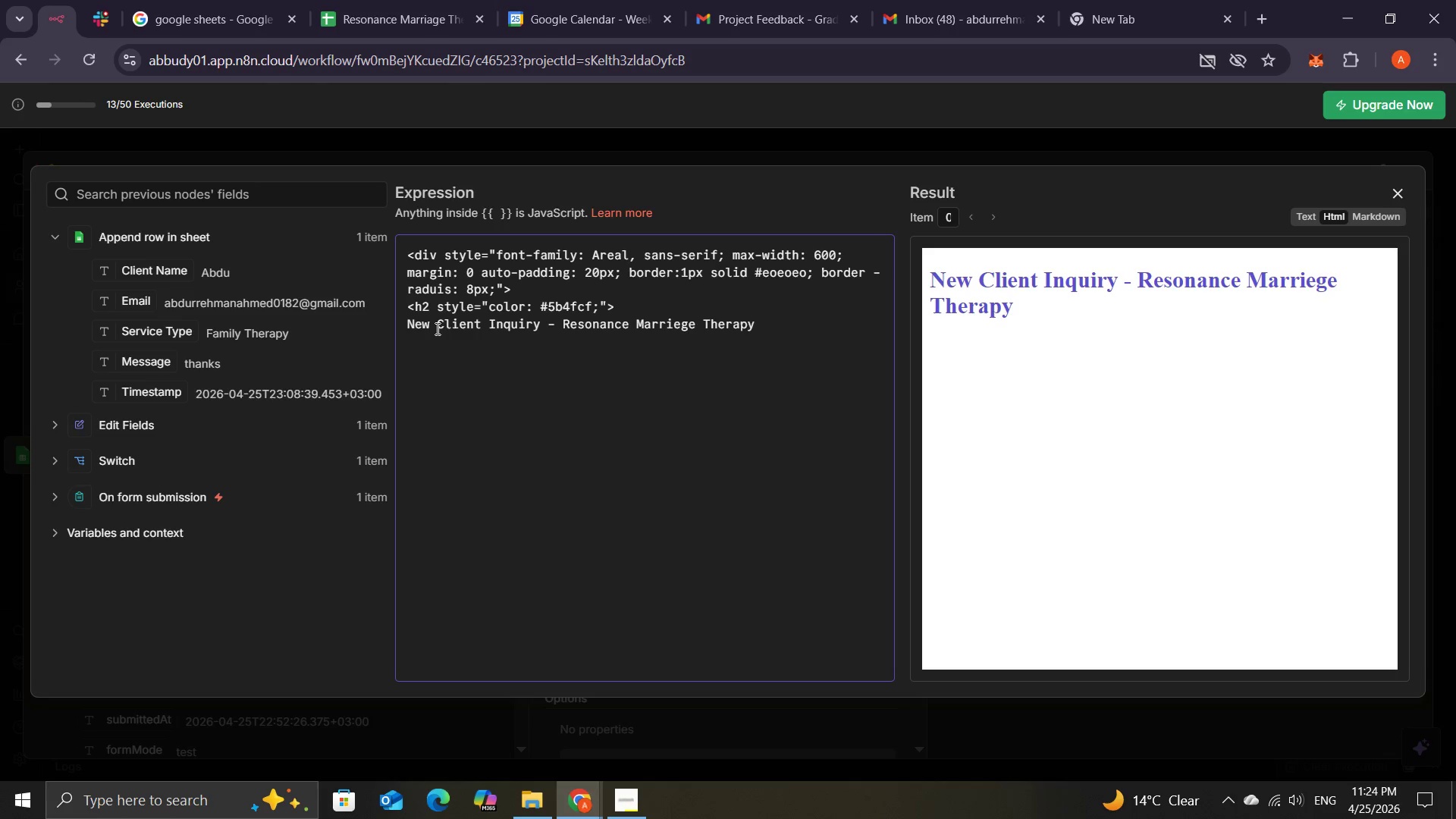 
type(</h2?)
key(Backspace)
type(>)
 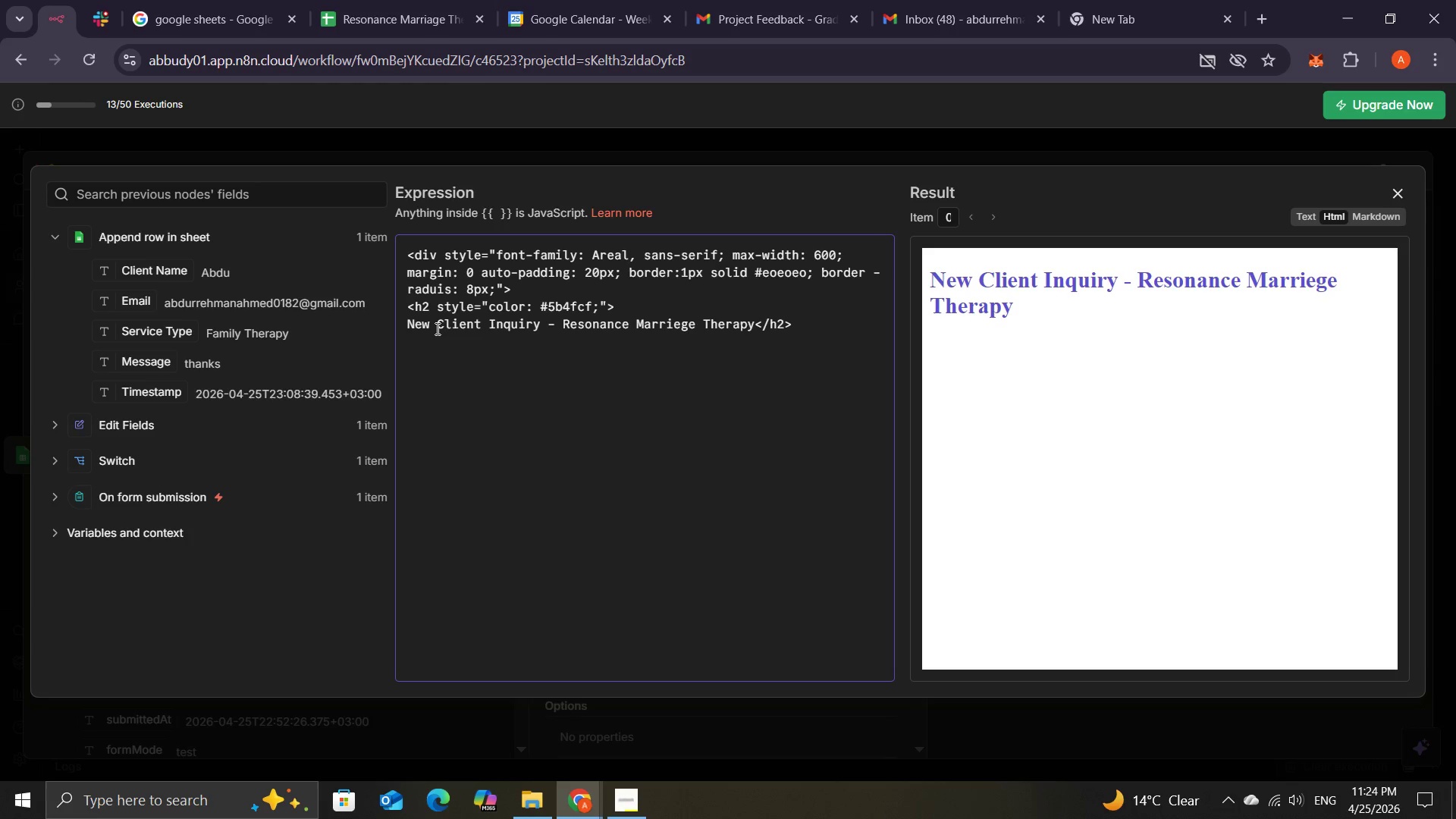 
wait(21.14)
 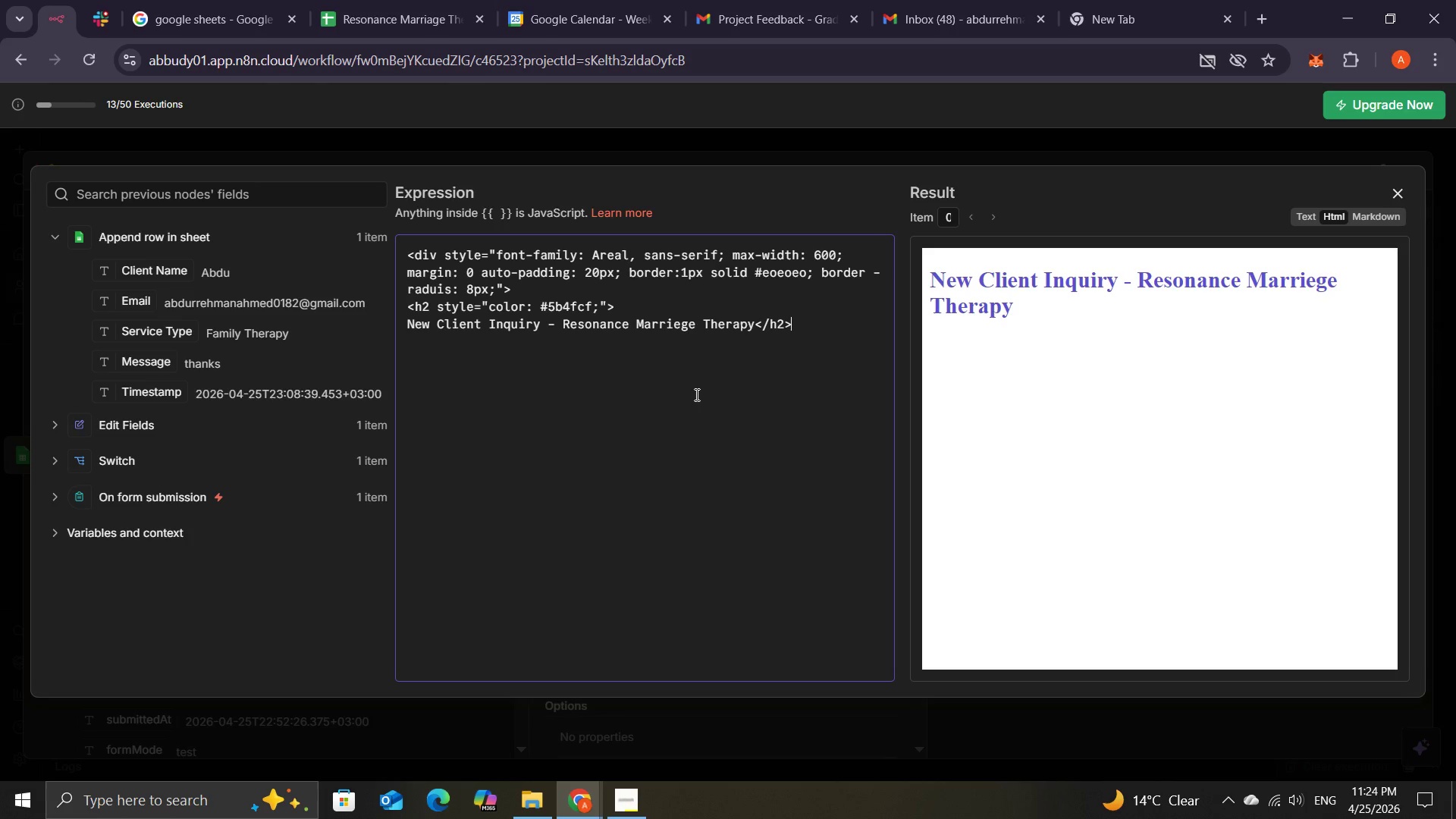 
key(Enter)
 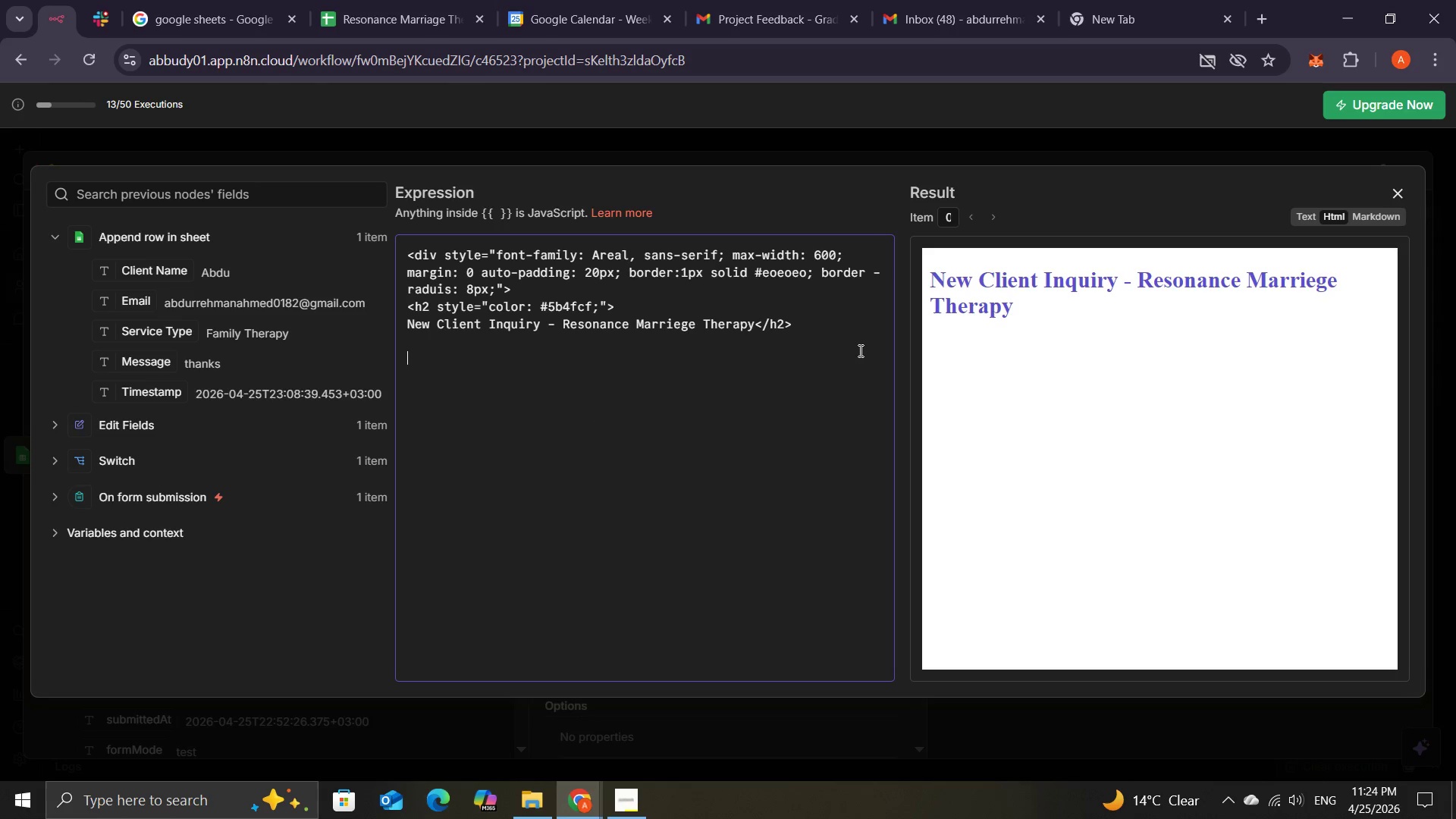 
key(Enter)
 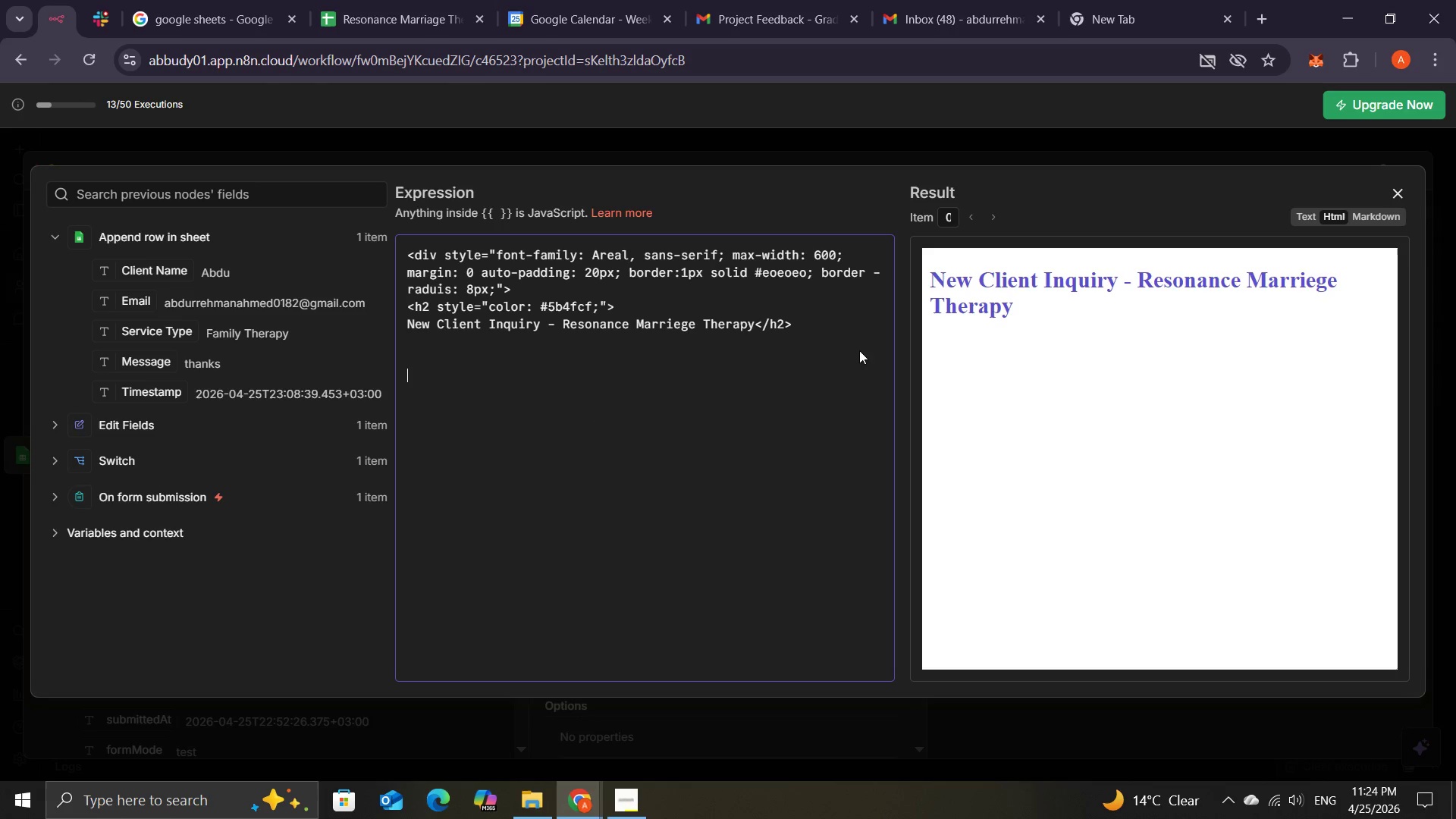 
key(Enter)
 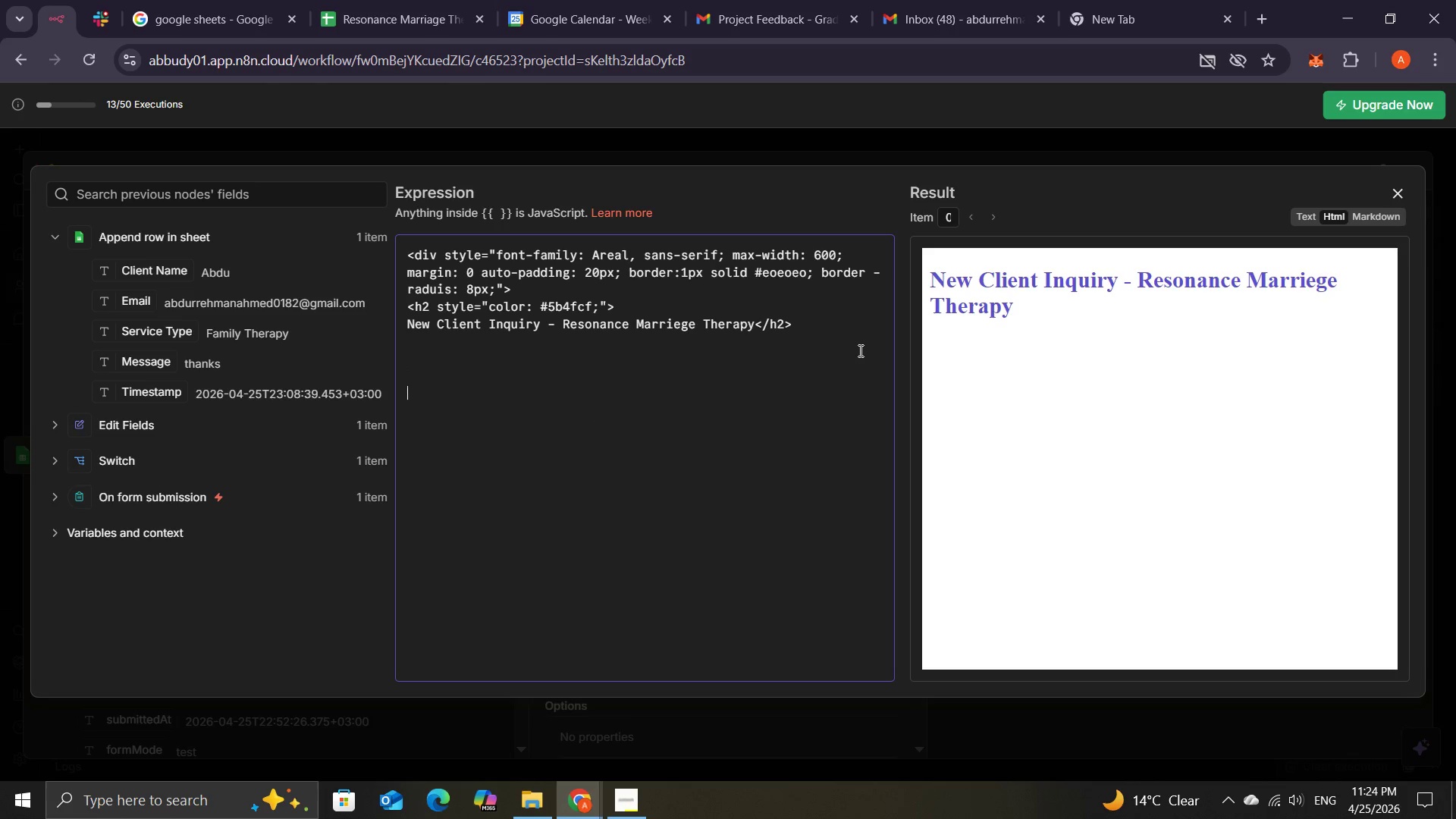 
key(Enter)
 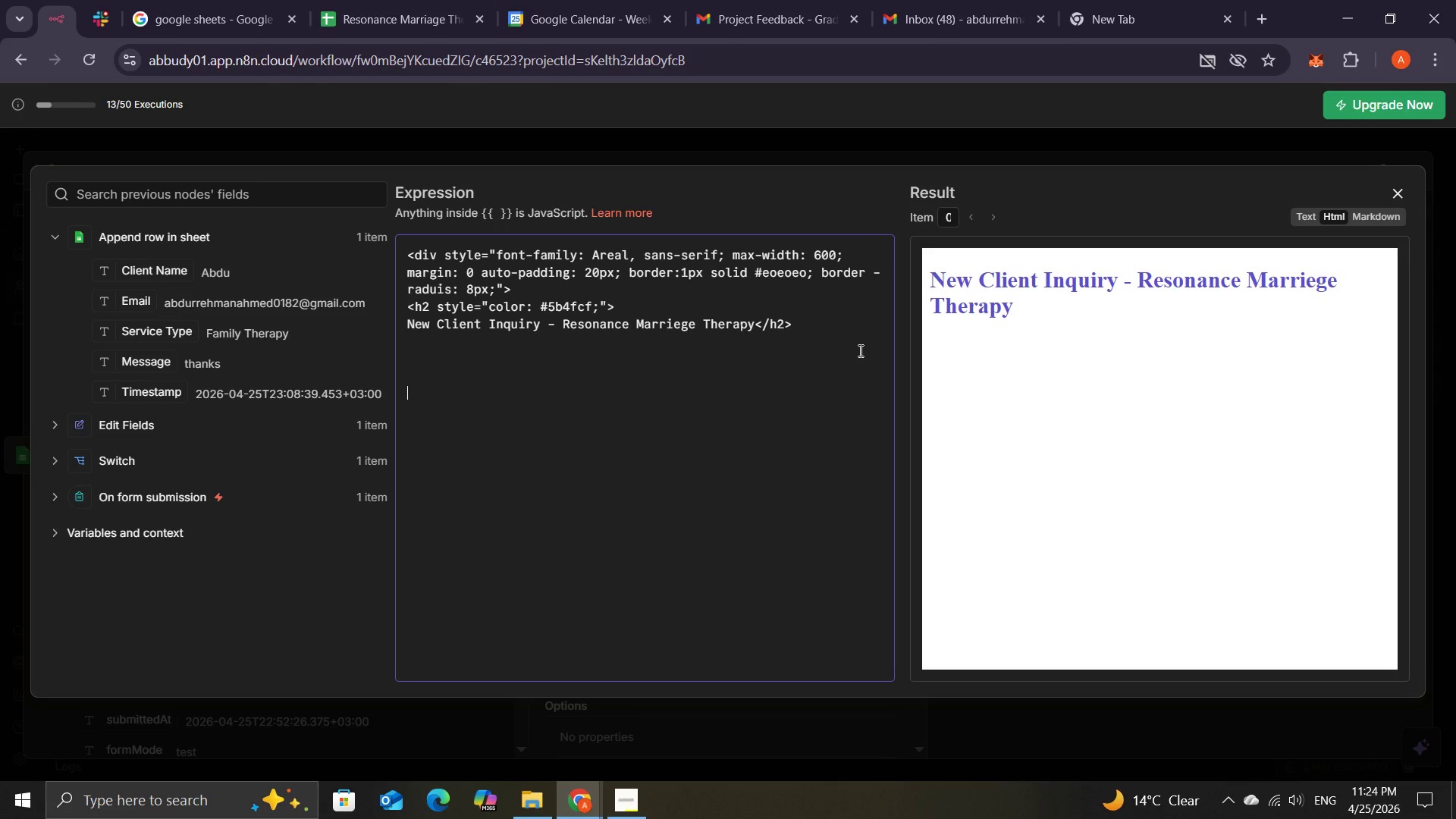 
key(Control+V)
 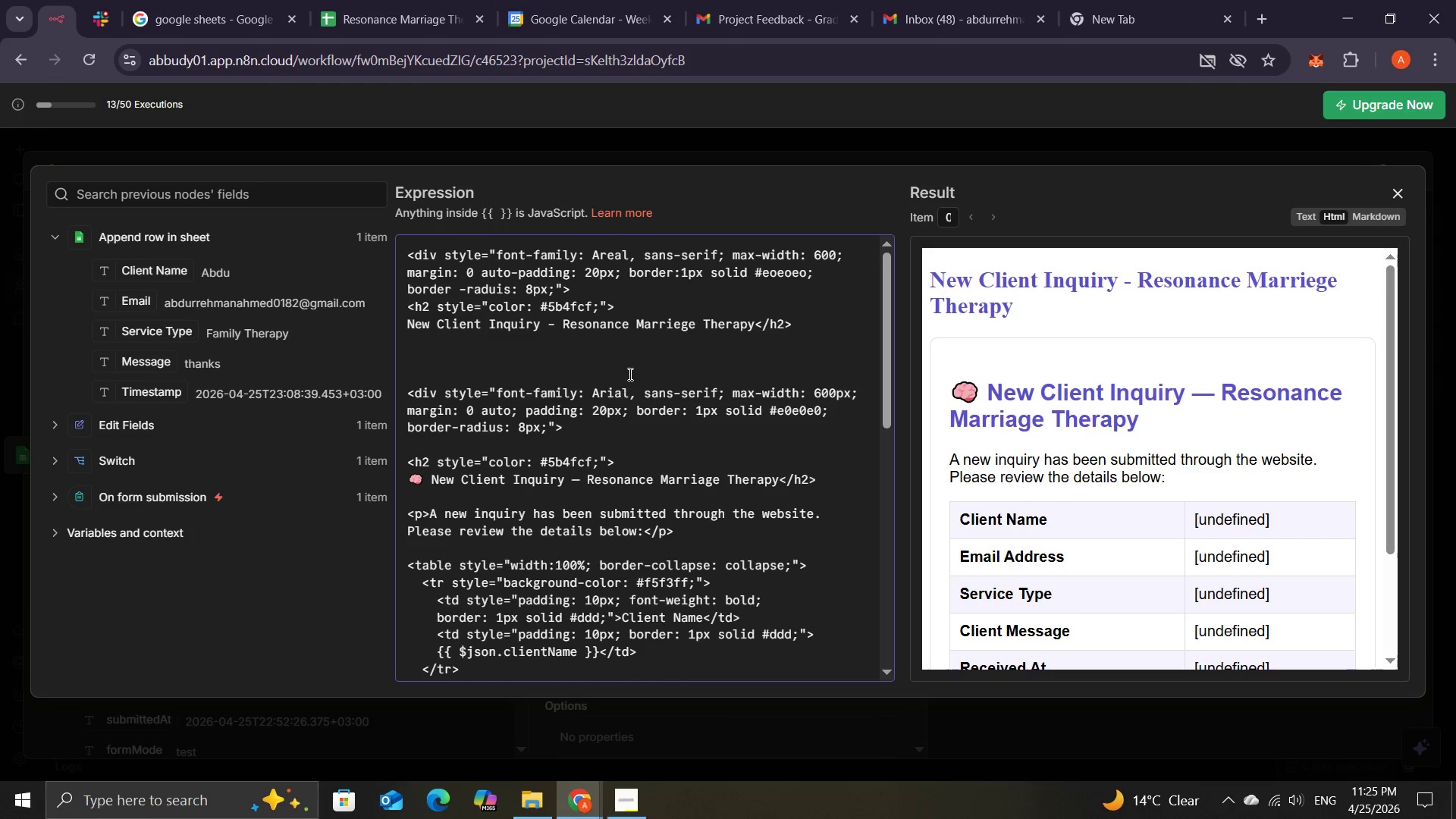 
wait(12.72)
 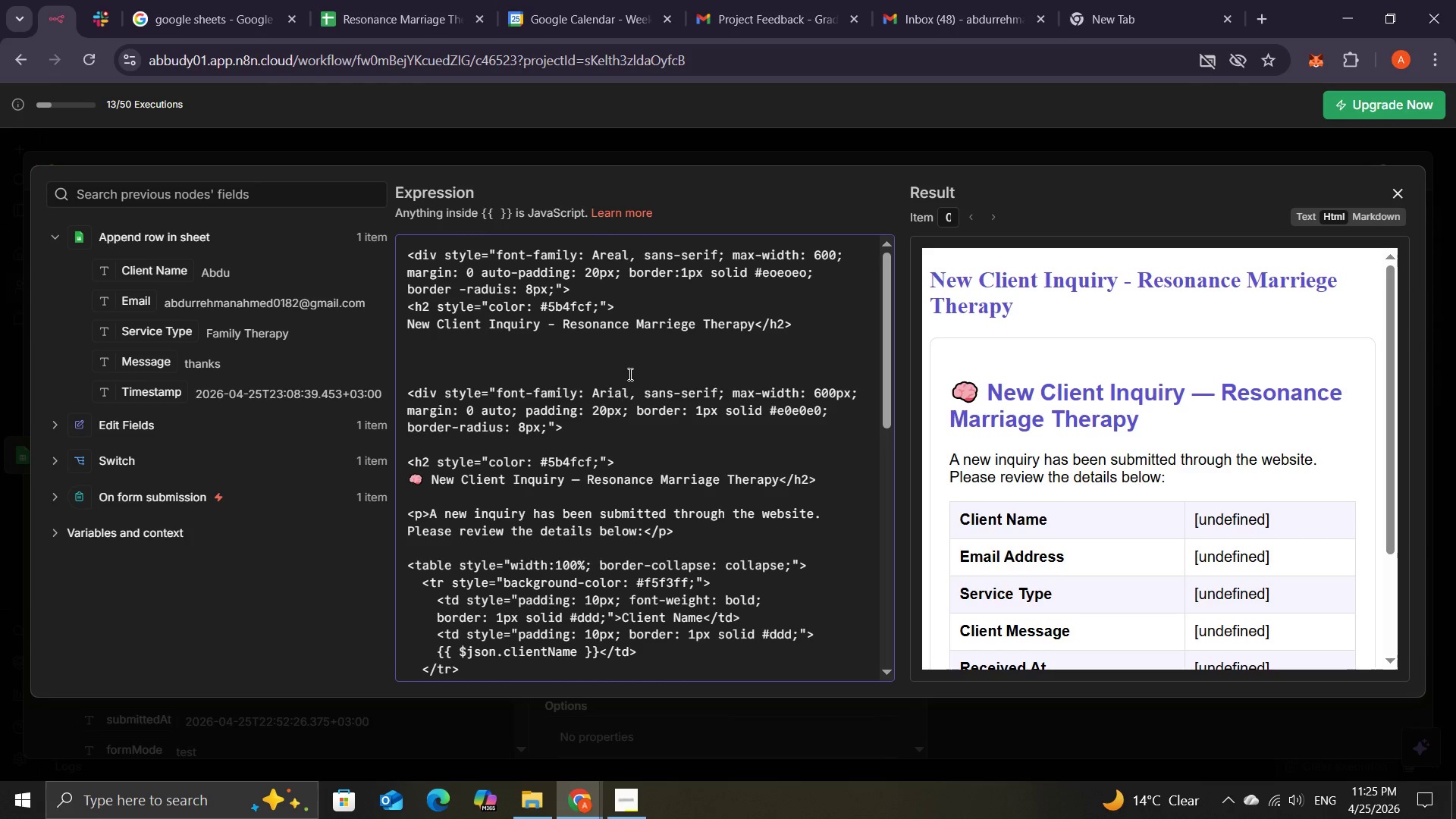 
left_click([409, 385])
 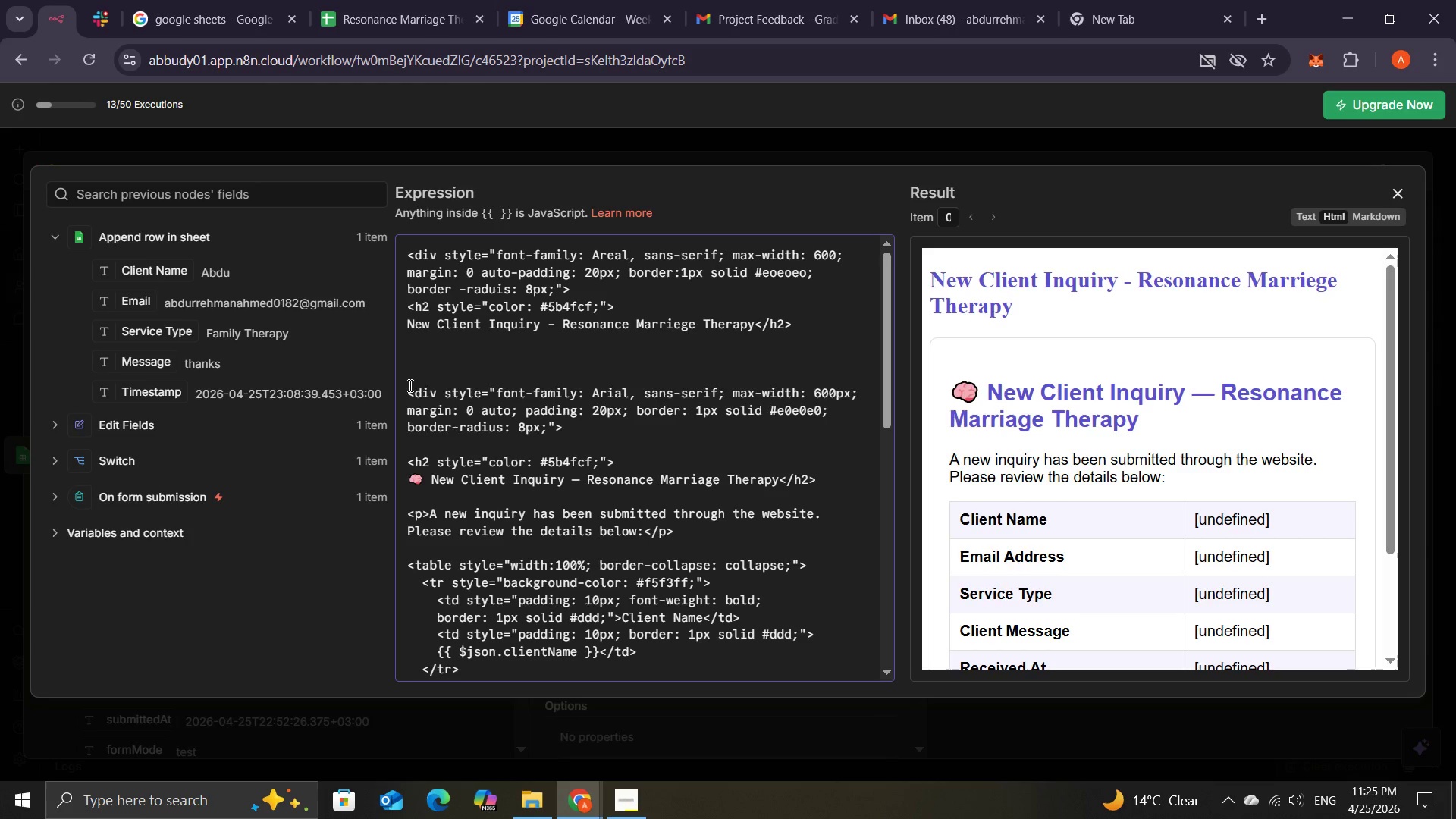 
hold_key(key=Backspace, duration=0.66)
 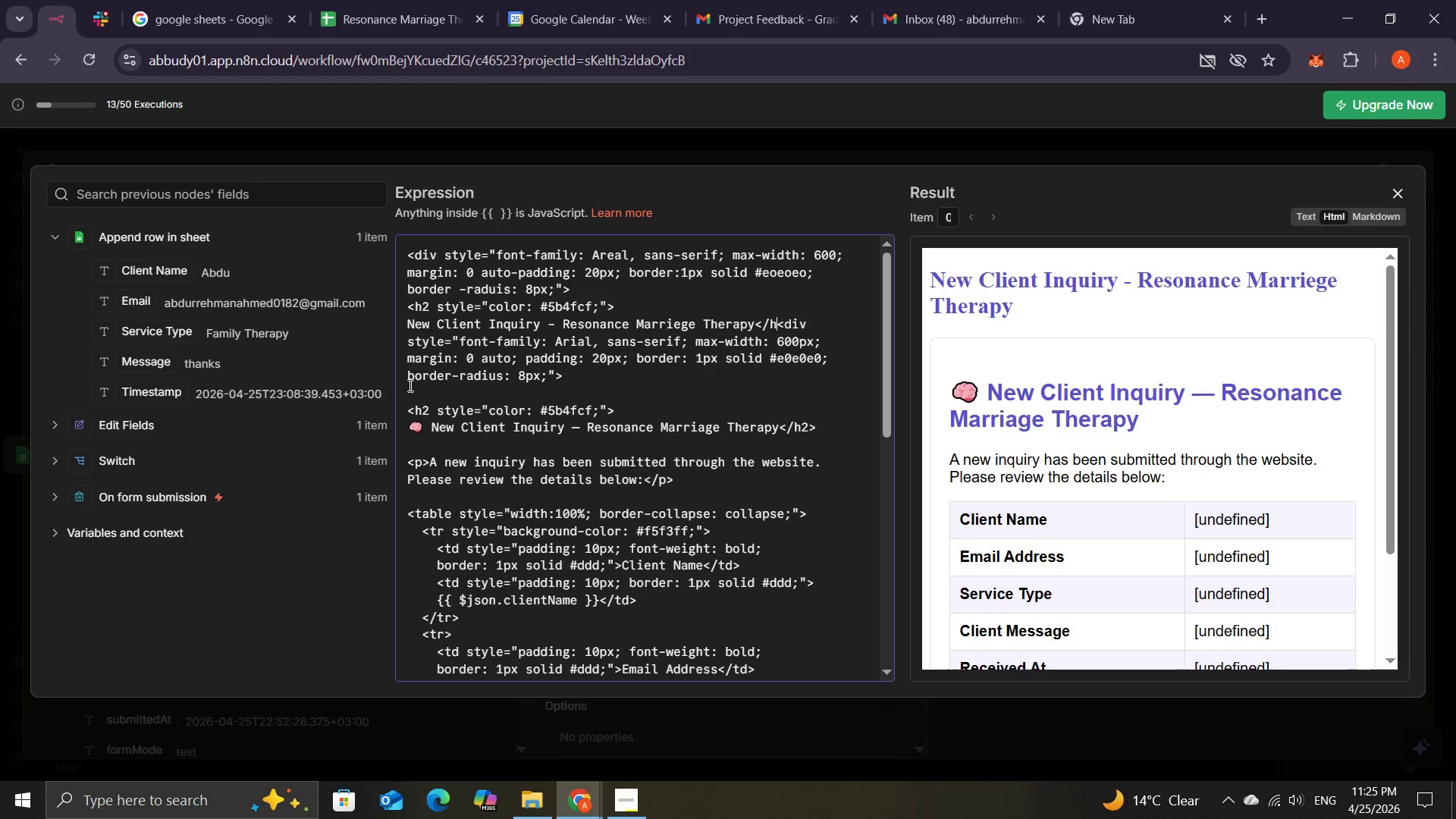 
key(Backspace)
 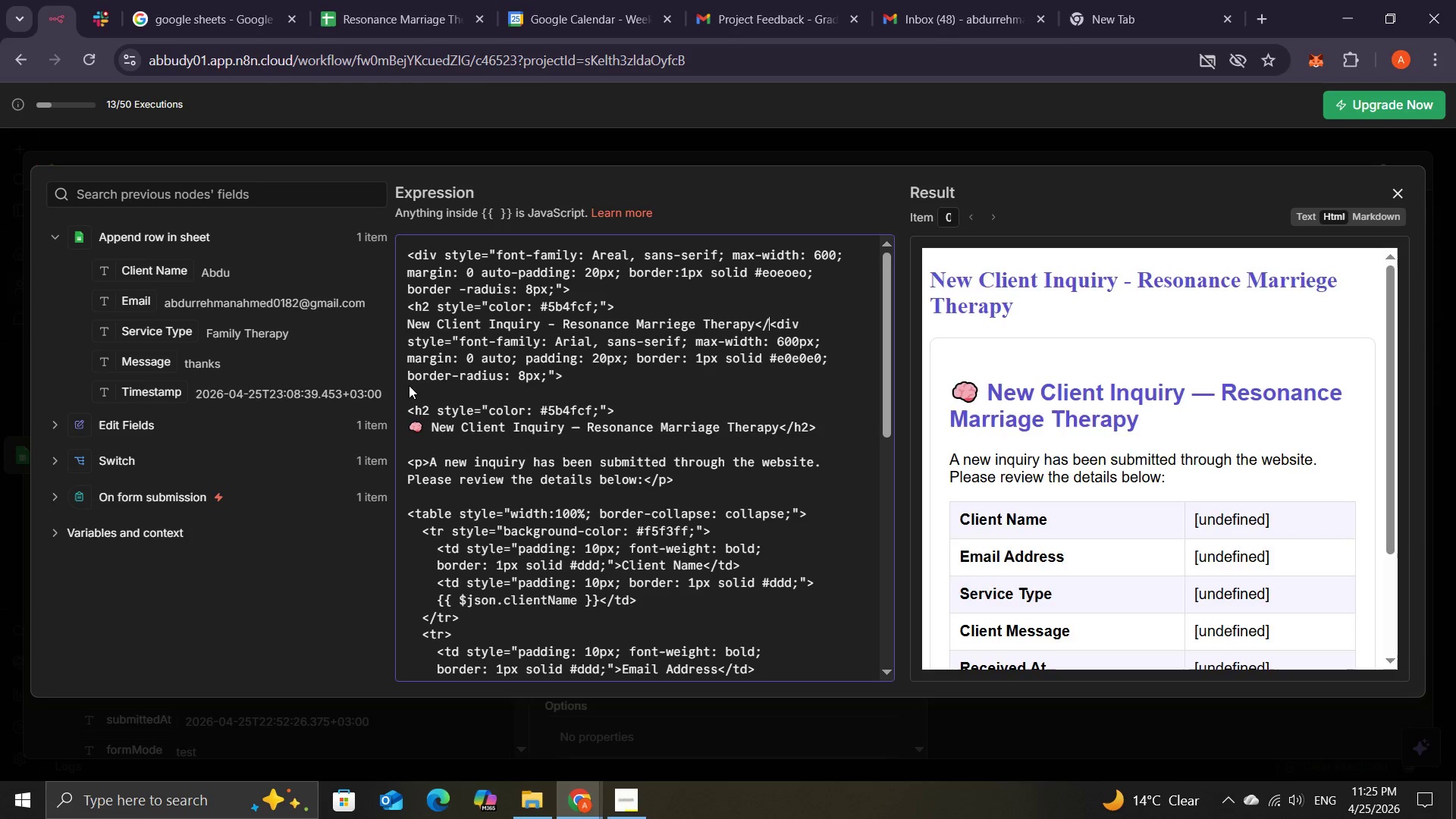 
hold_key(key=Backspace, duration=1.51)
 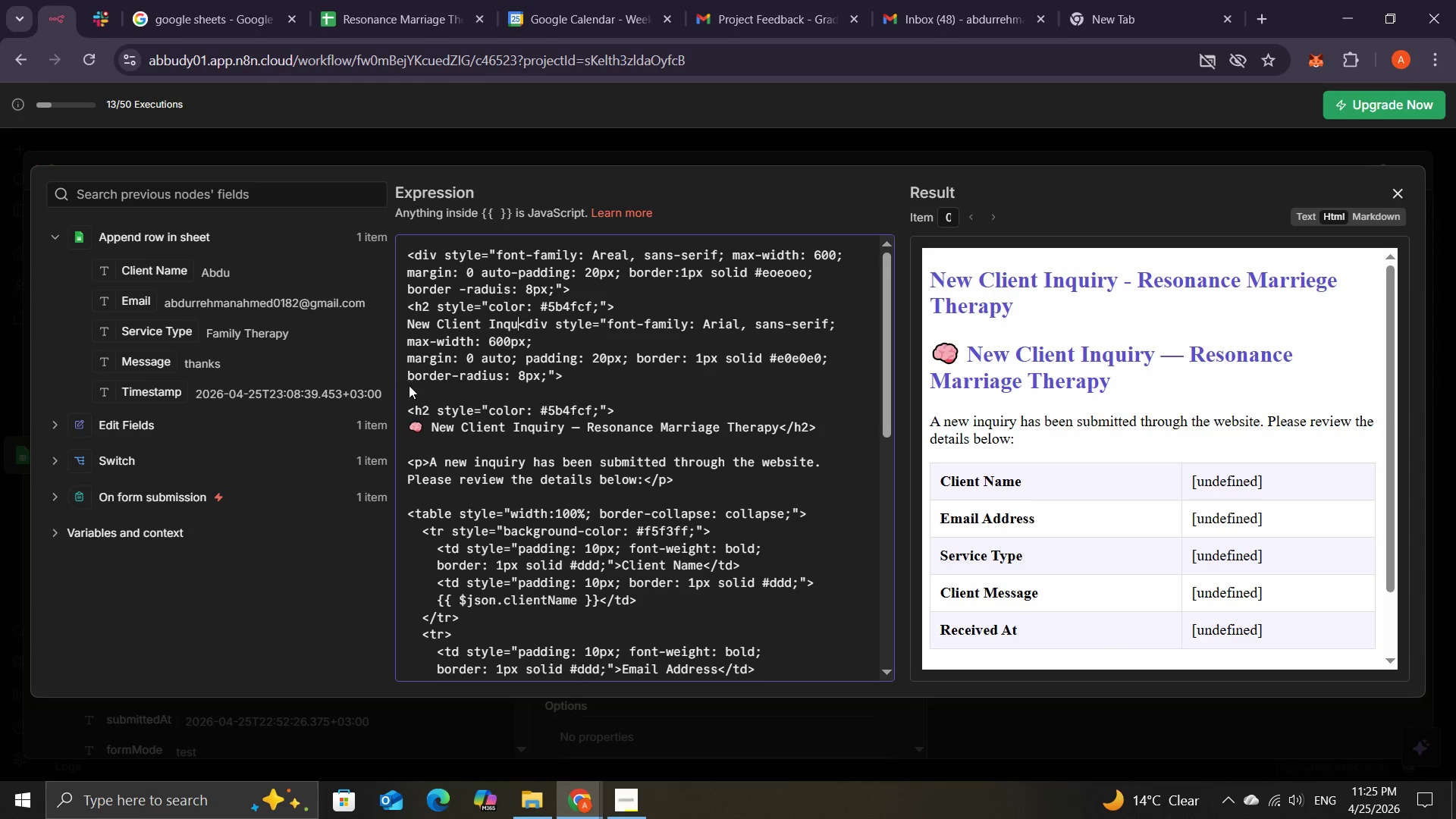 
hold_key(key=Backspace, duration=0.36)
 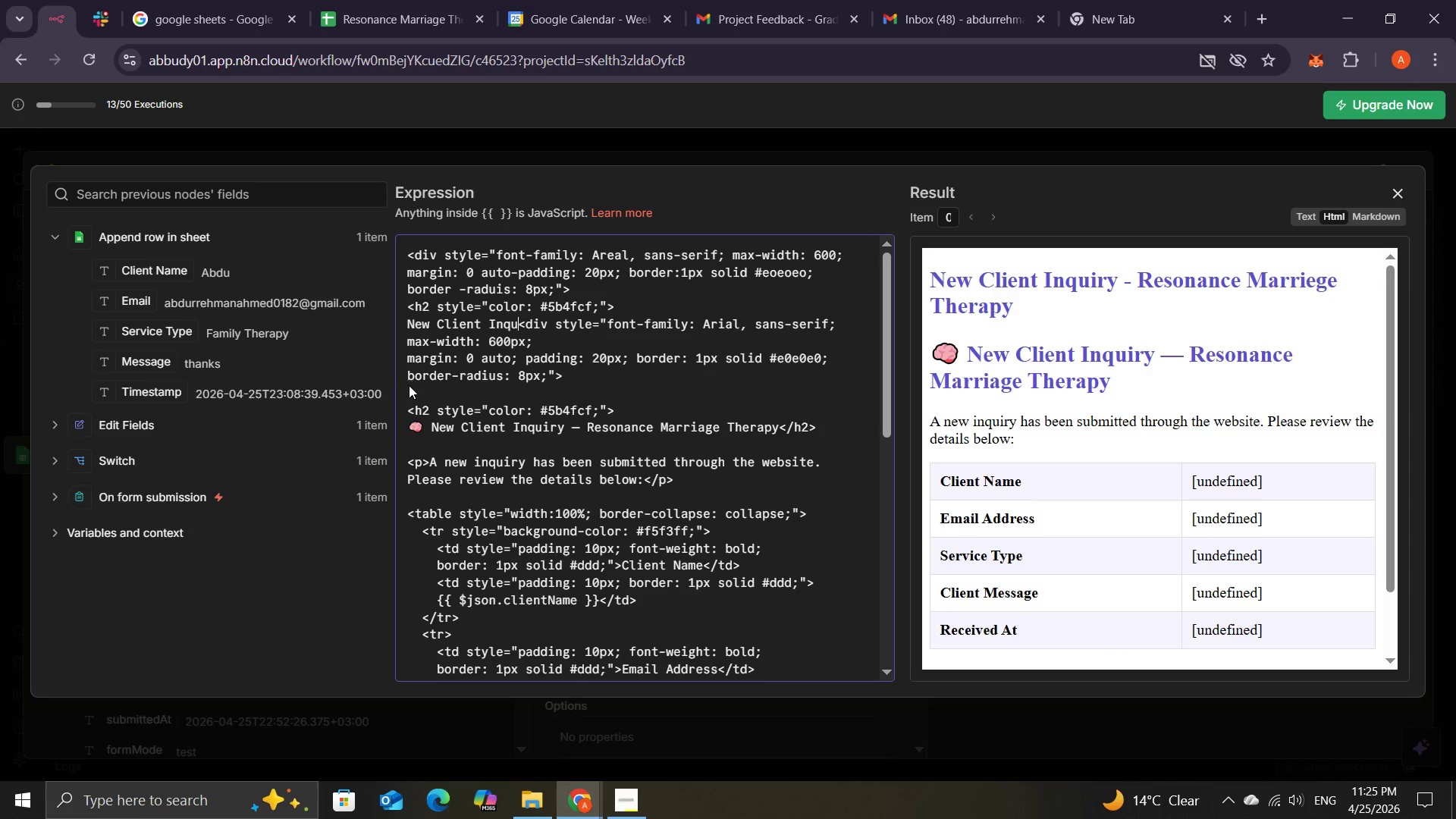 
hold_key(key=Backspace, duration=1.52)
 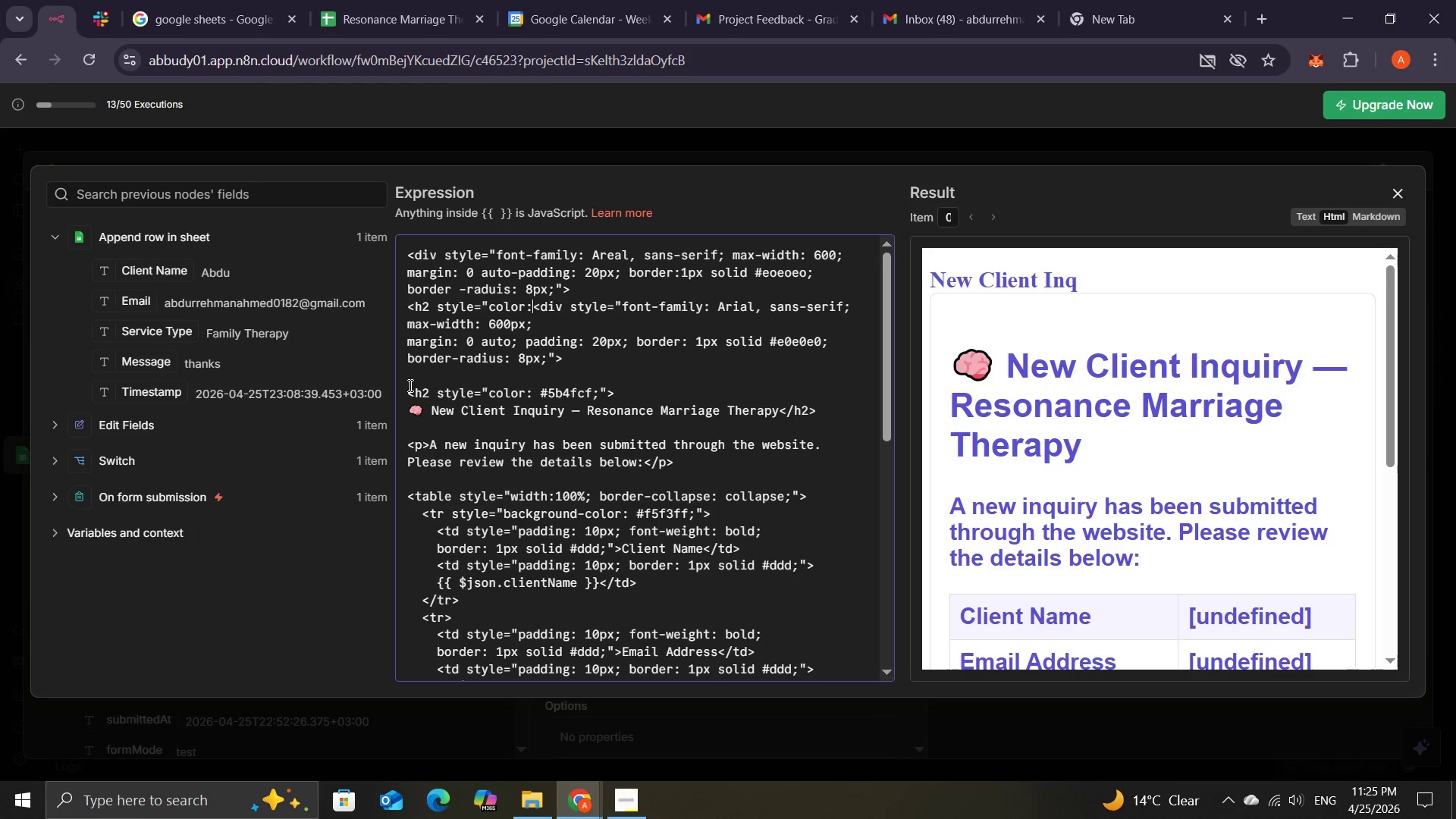 
key(Backspace)
 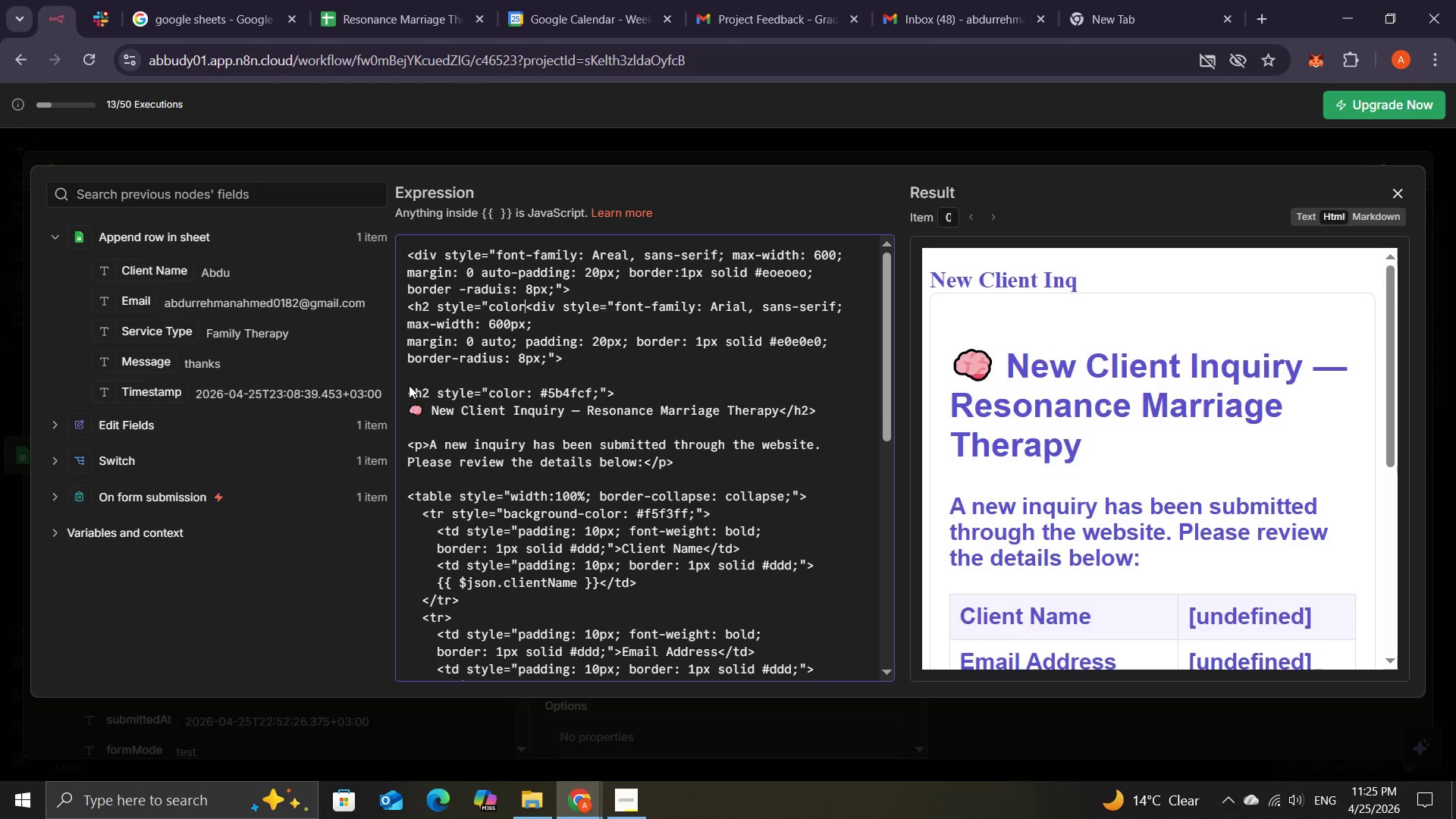 
key(Backspace)
 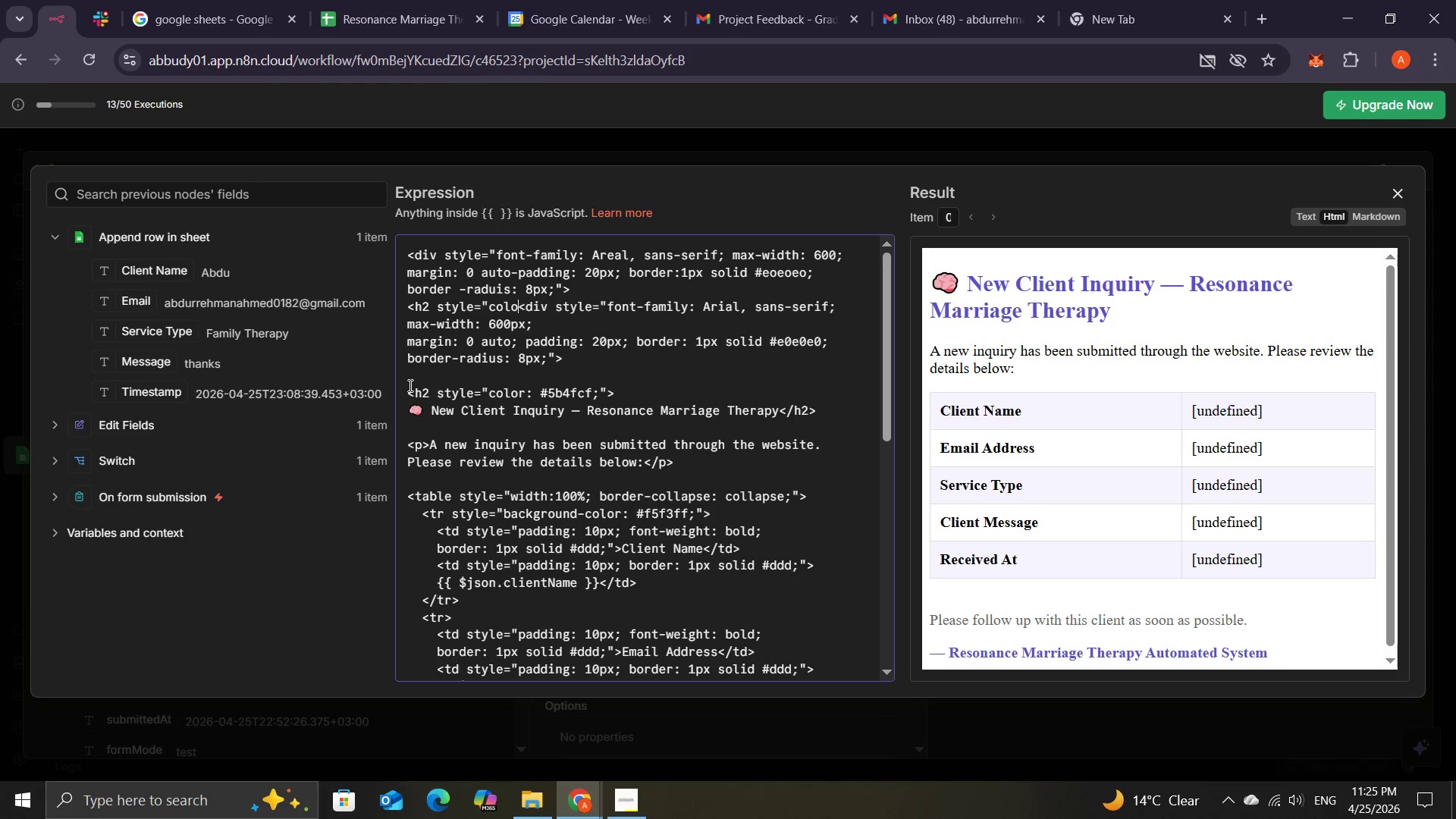 
key(Backspace)
 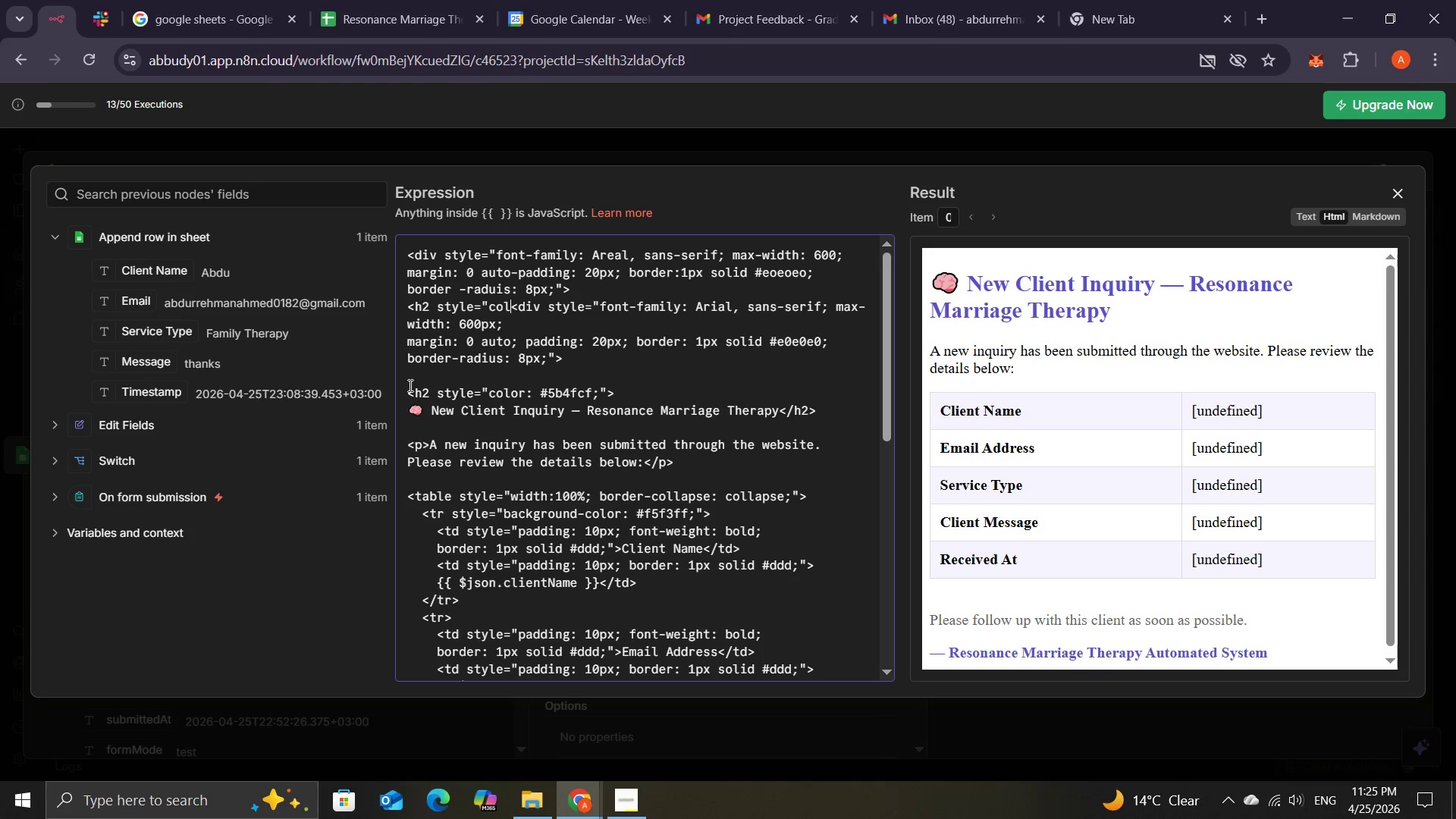 
key(Backspace)
 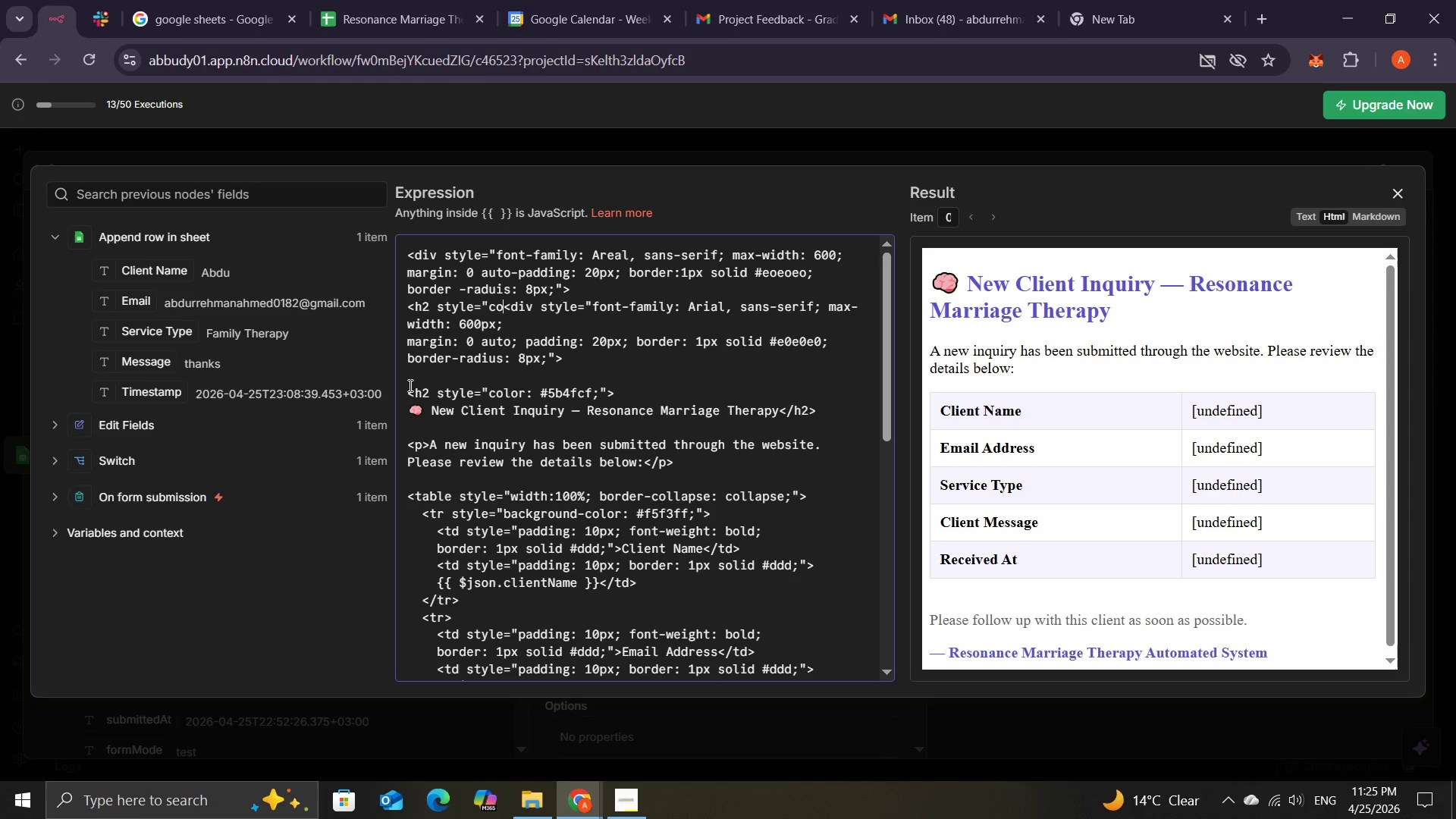 
hold_key(key=Backspace, duration=1.16)
 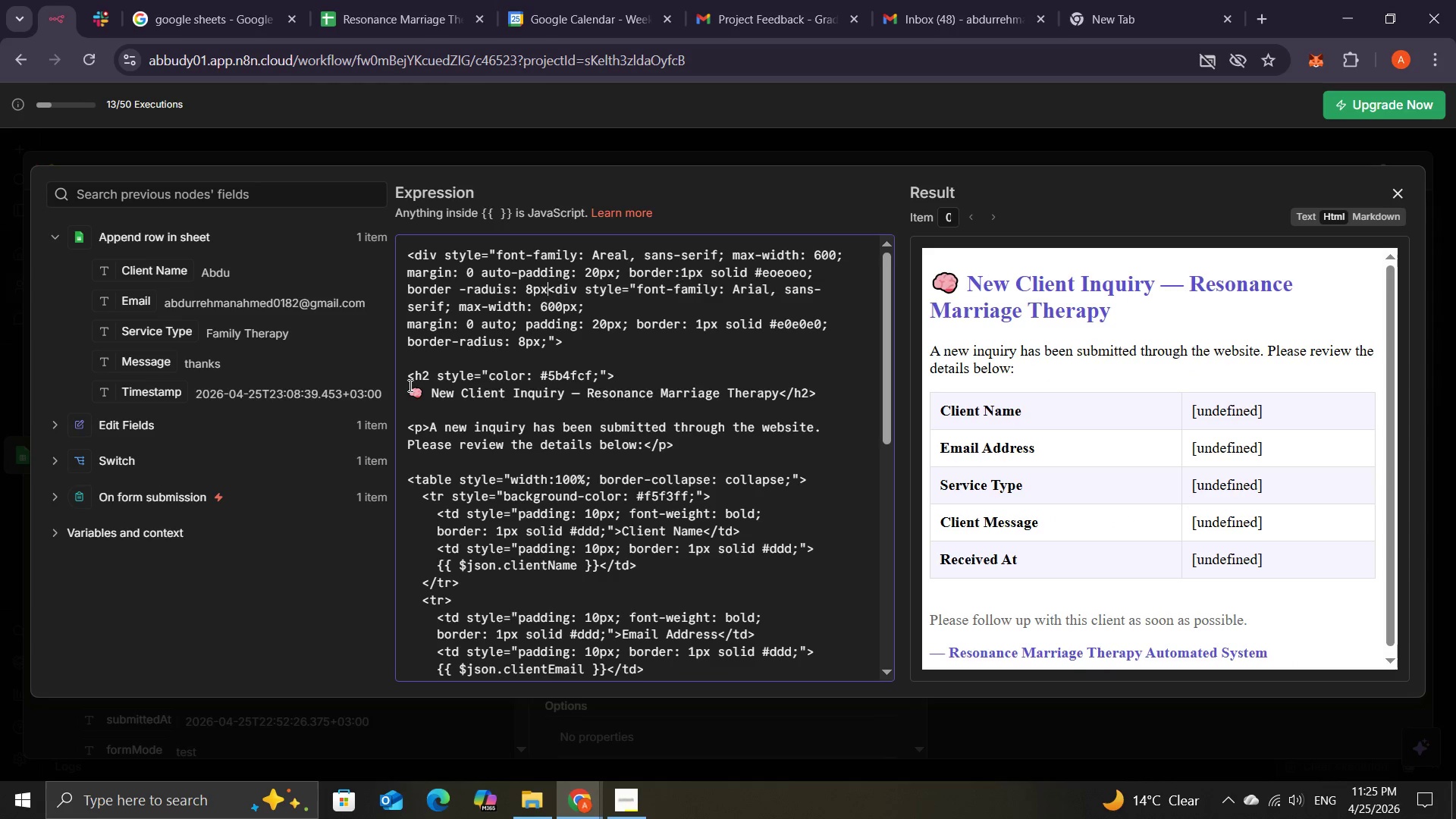 
hold_key(key=Backspace, duration=1.5)
 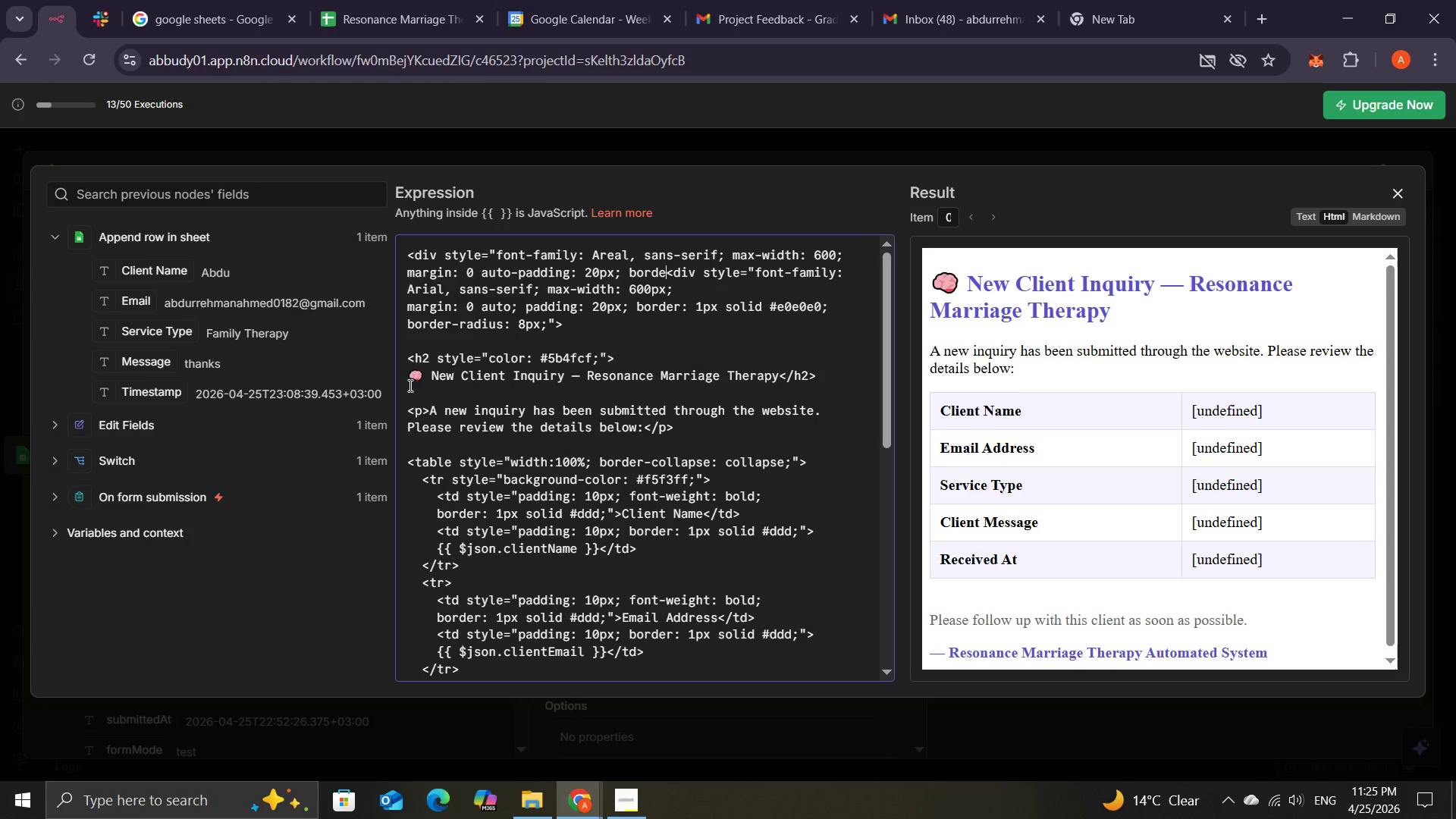 
hold_key(key=Backspace, duration=1.5)
 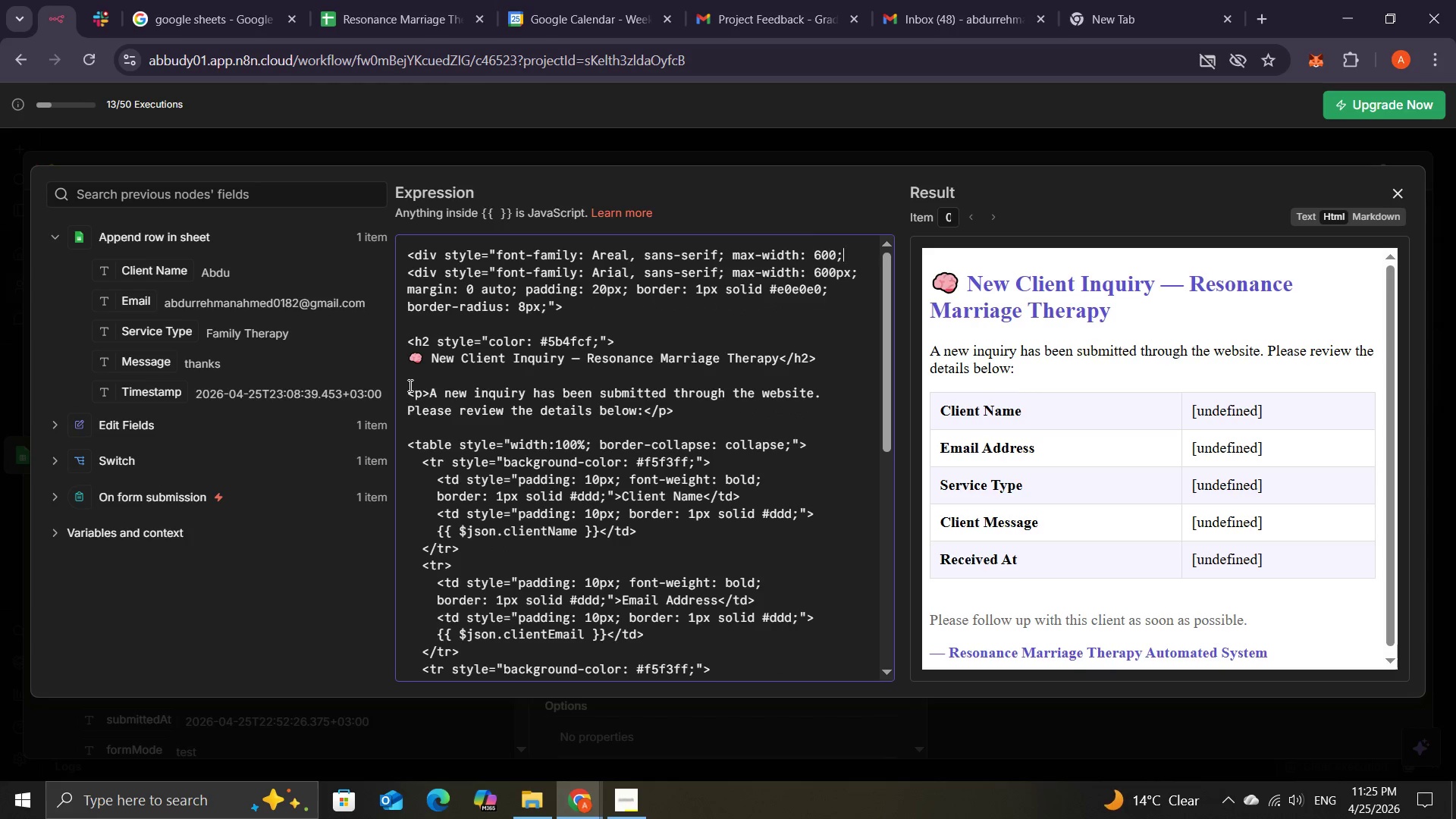 
hold_key(key=Backspace, duration=1.5)
 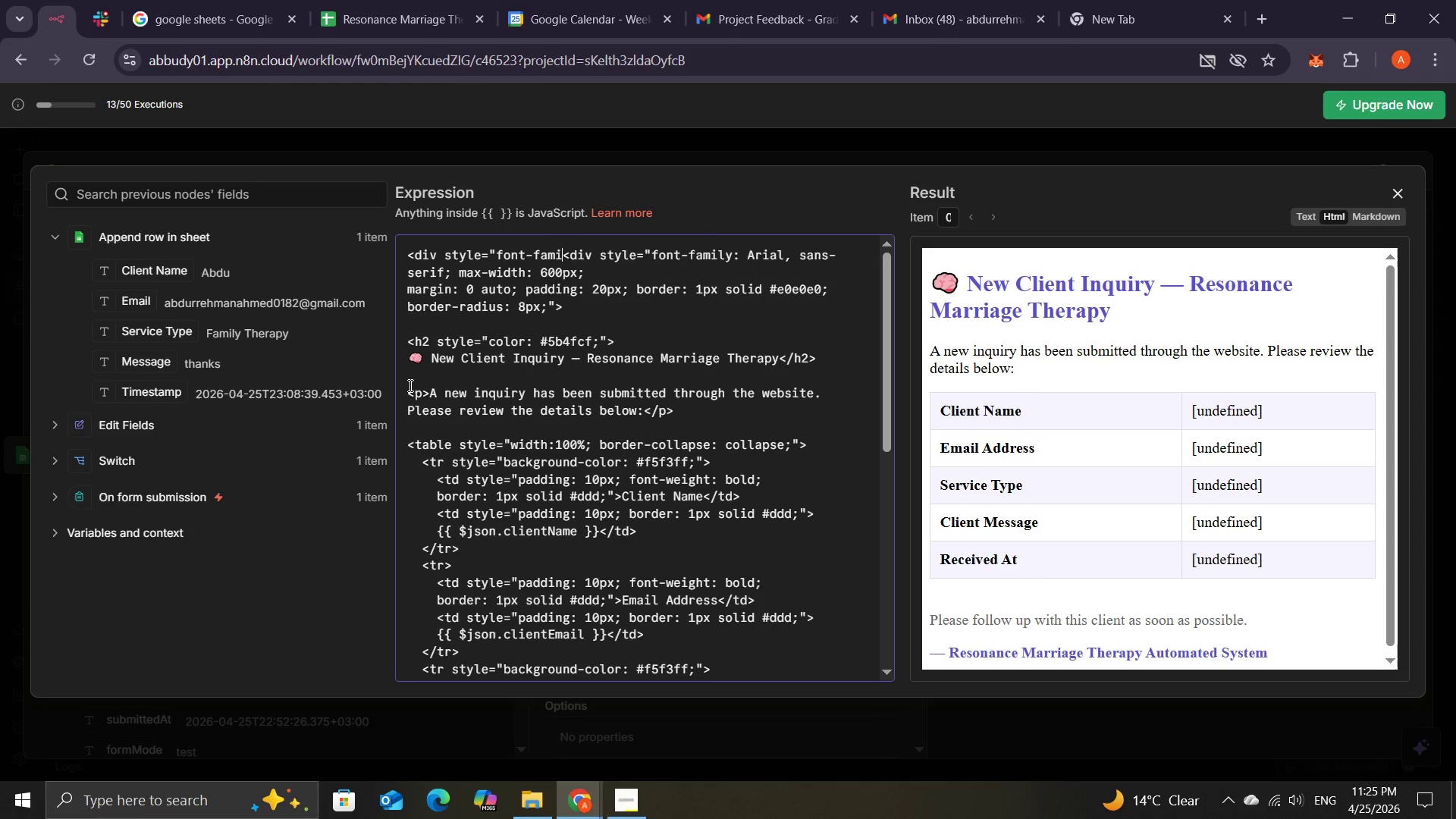 
hold_key(key=Backspace, duration=1.5)
 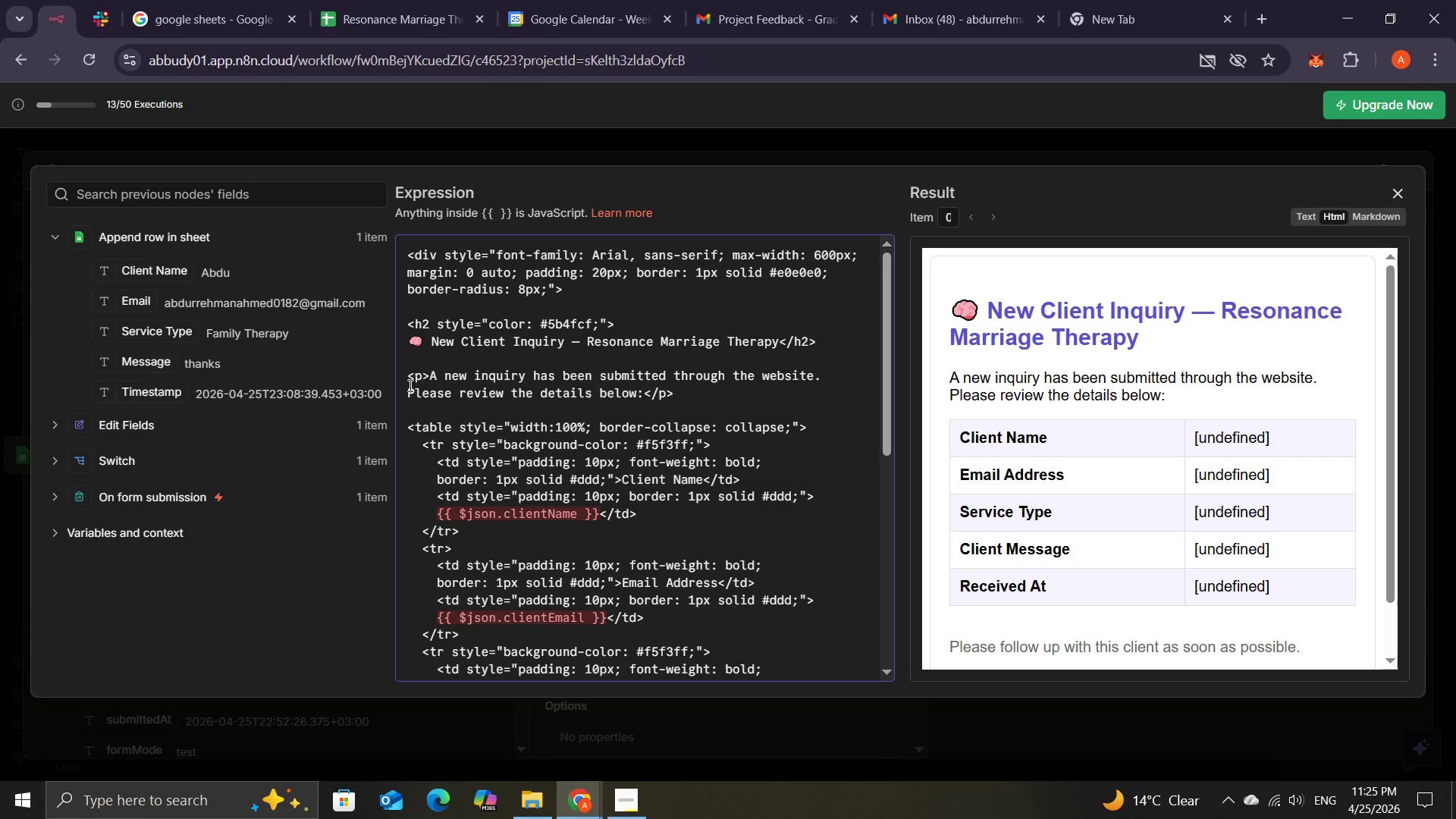 
key(Backspace)
 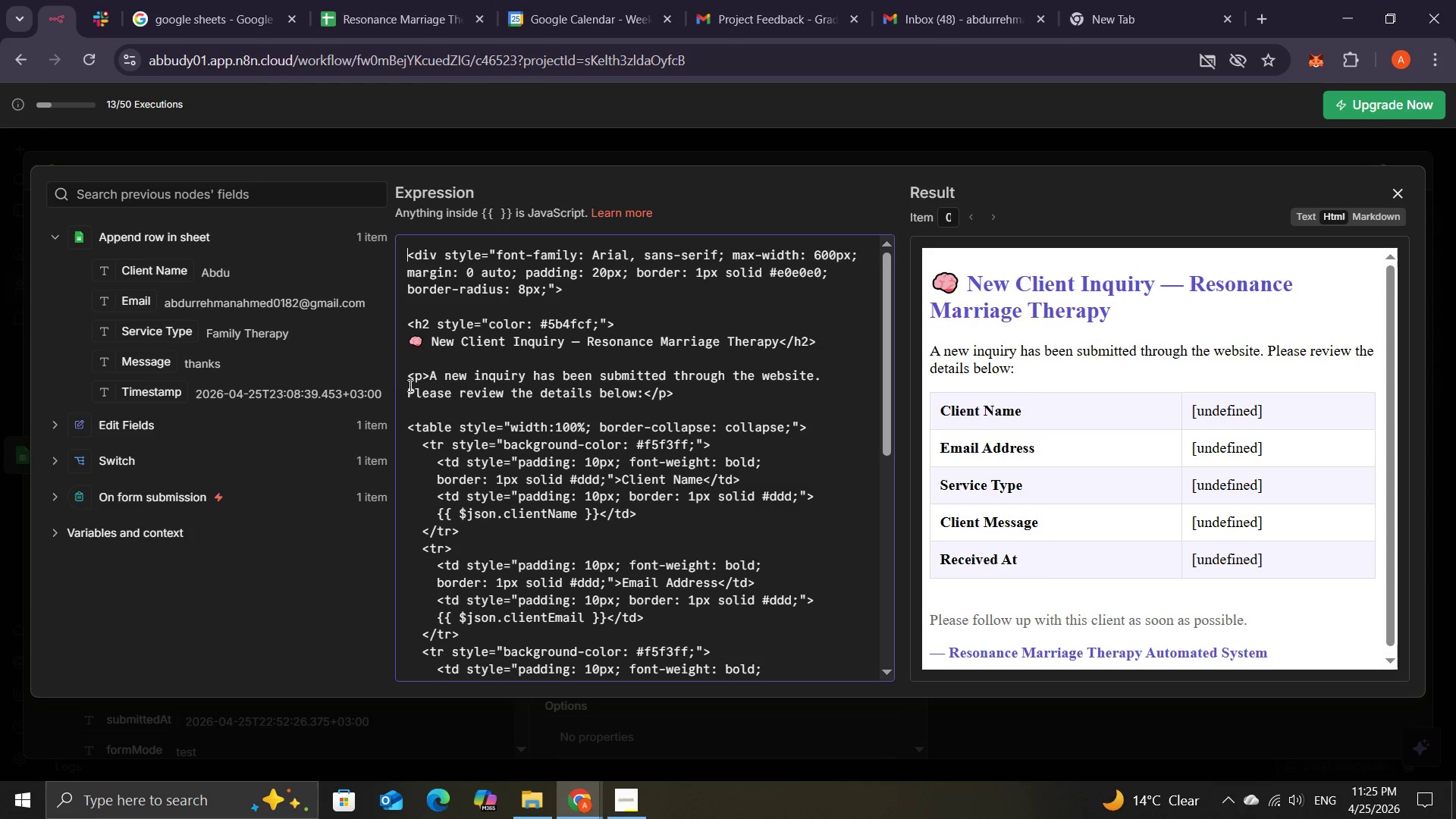 
key(Backspace)
 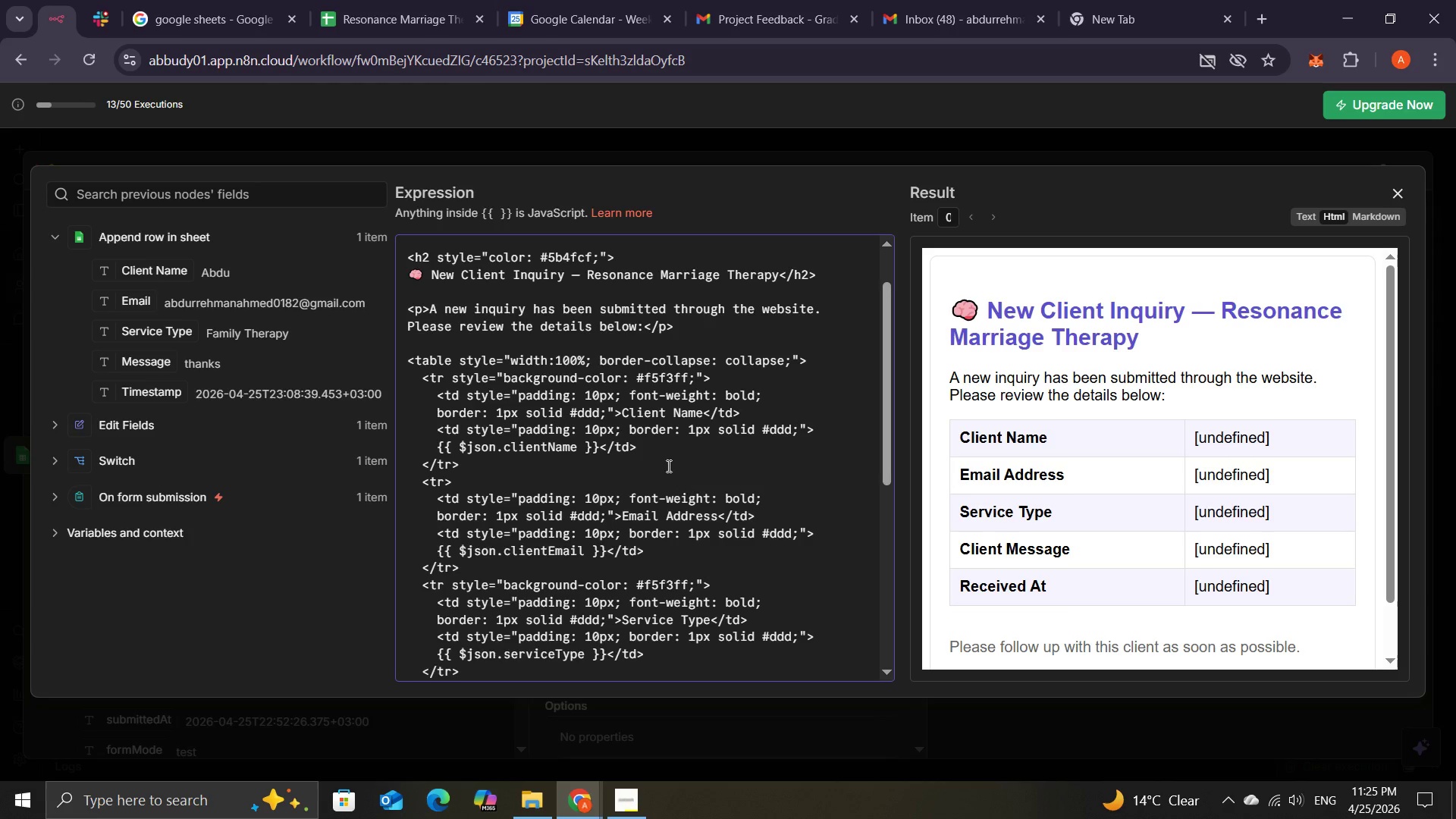 
wait(7.89)
 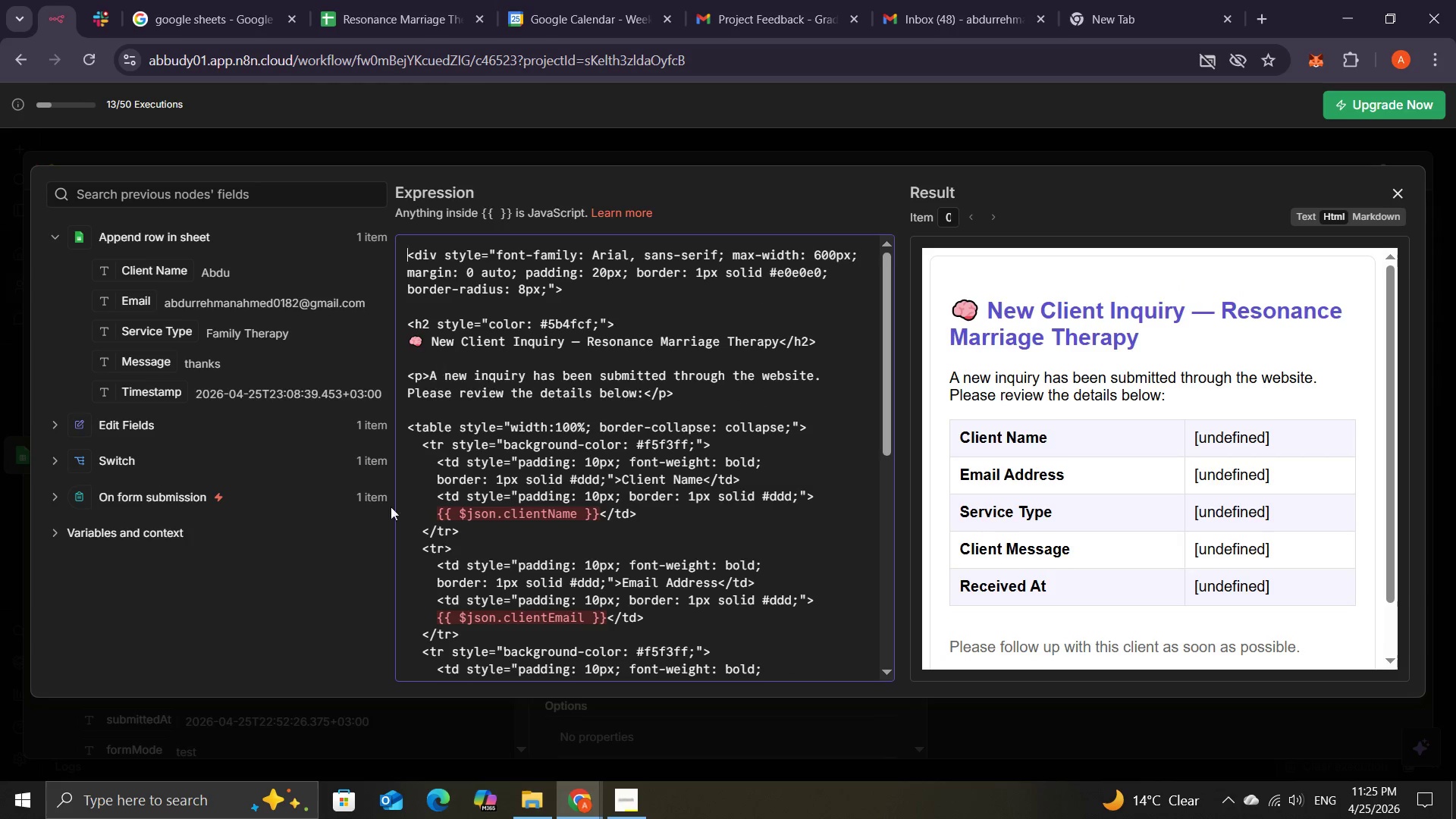 
left_click([650, 472])
 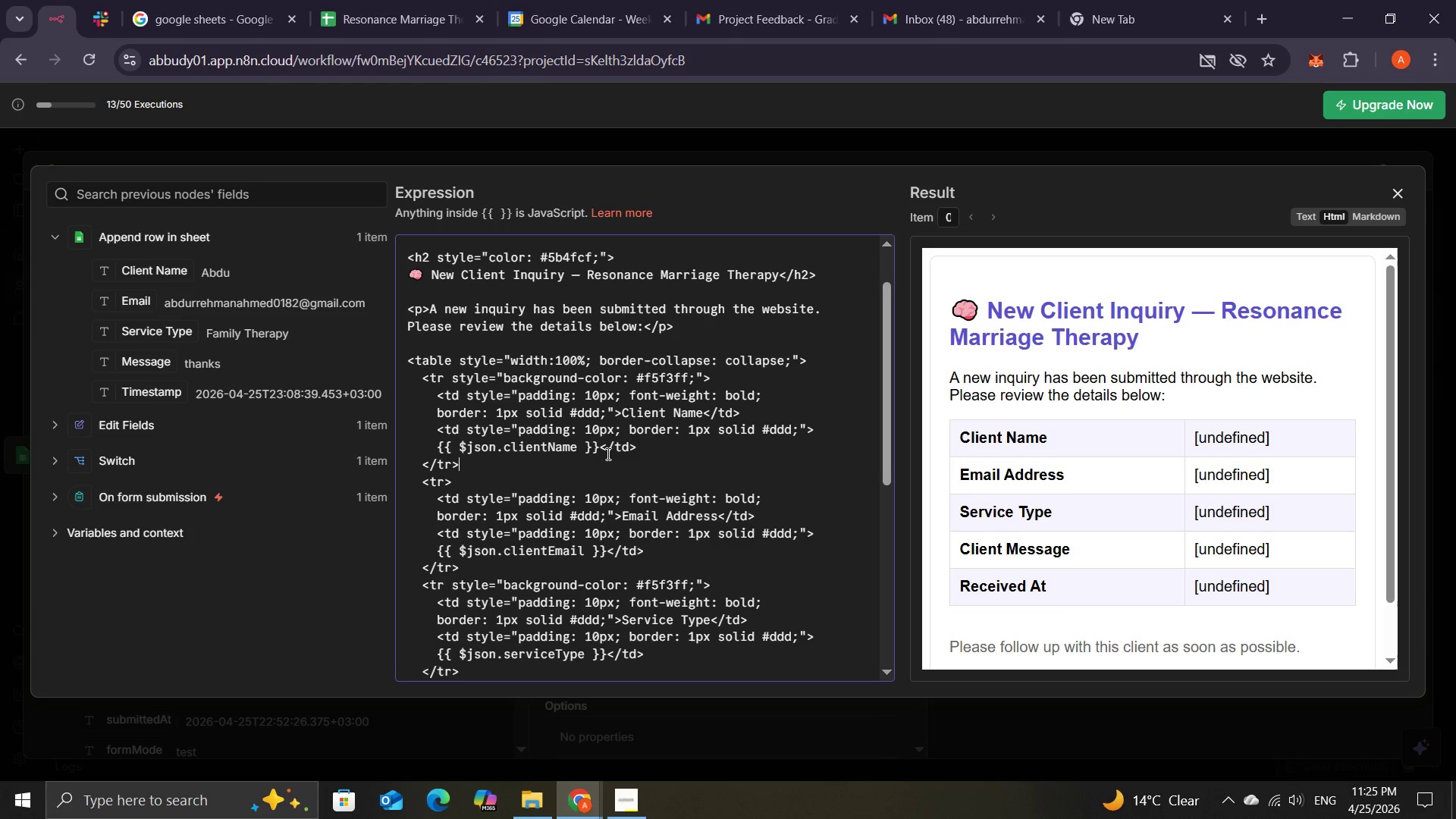 
wait(5.95)
 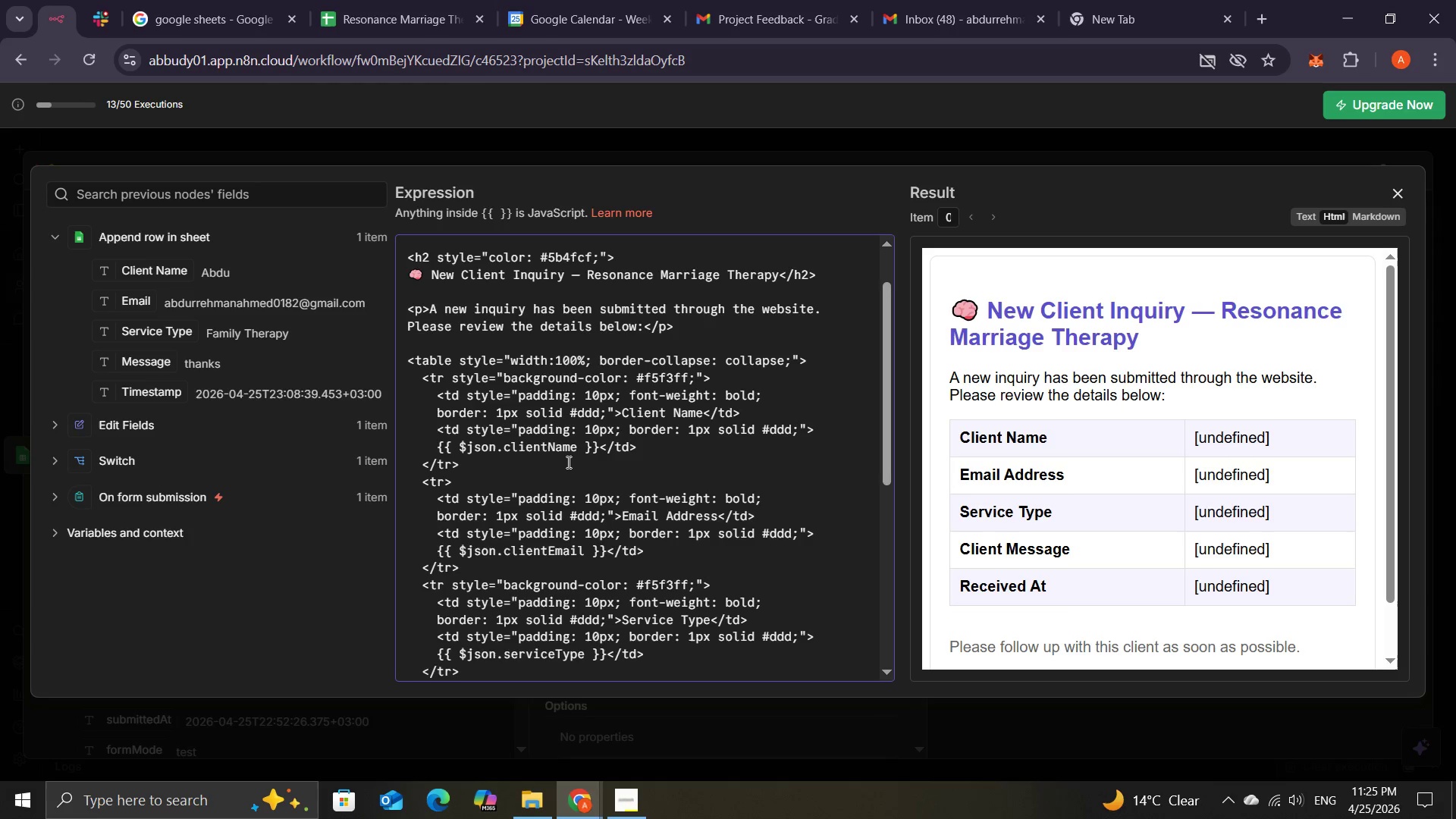 
left_click([601, 451])
 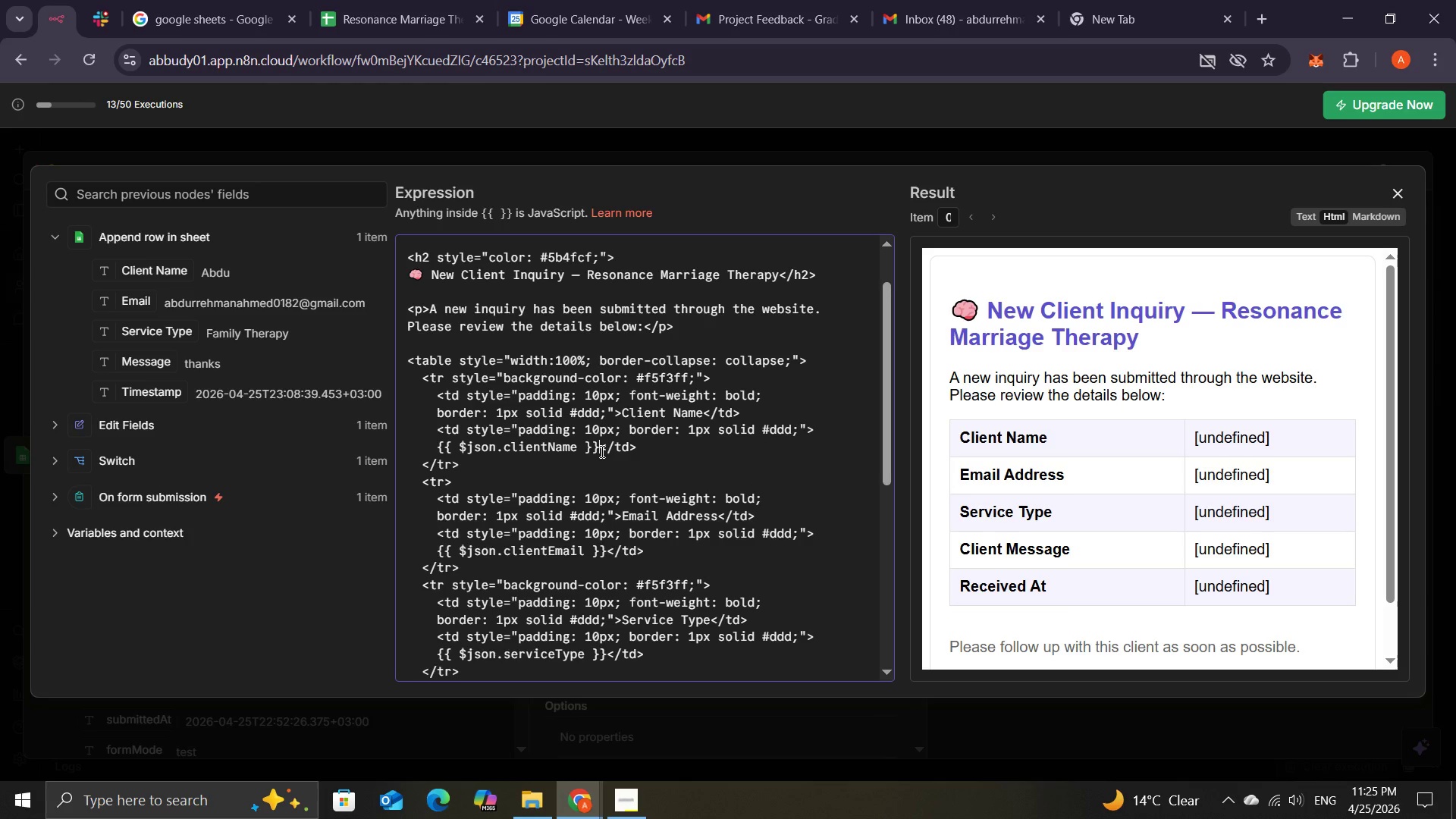 
key(Backspace)
 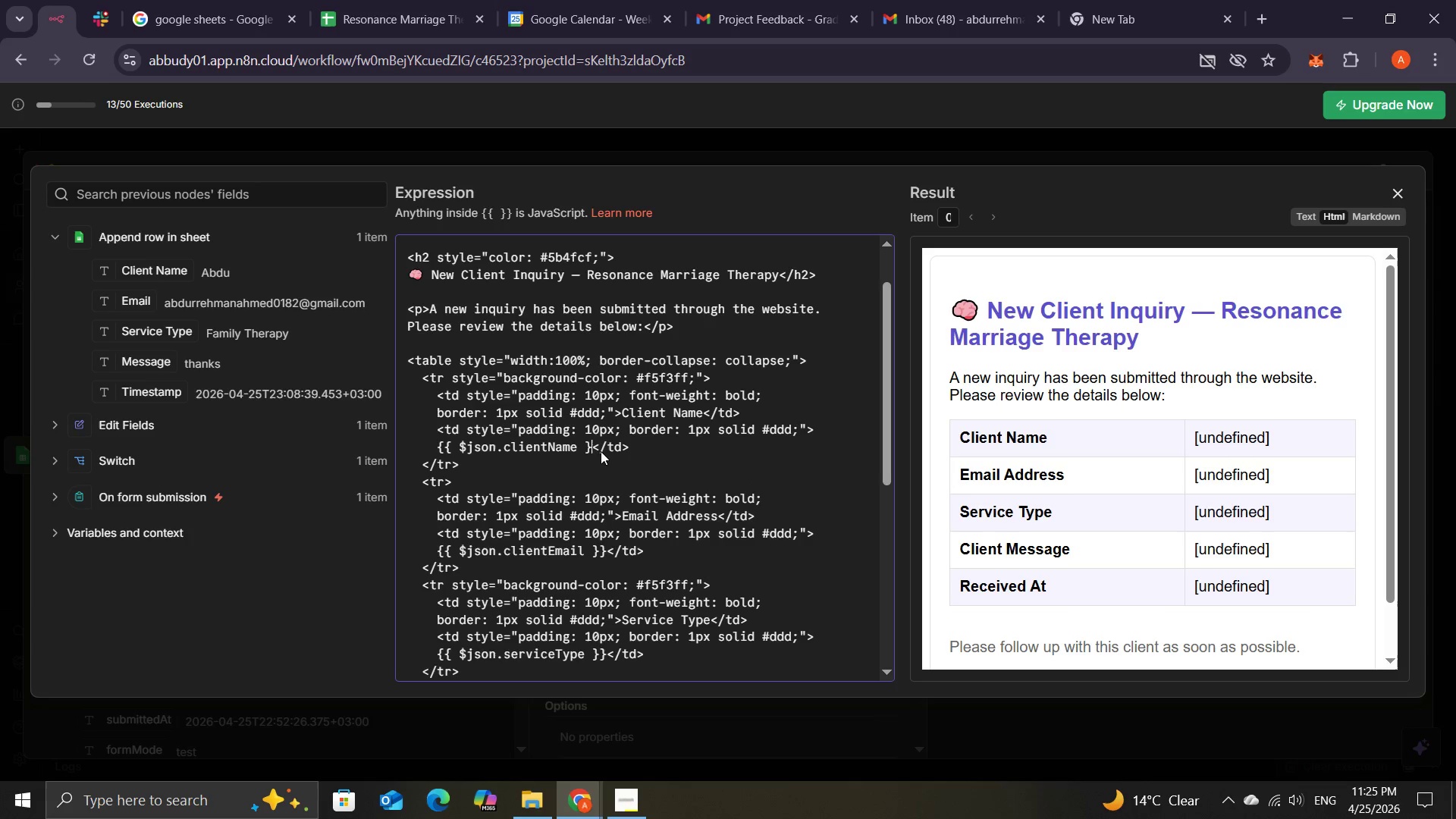 
key(Backspace)
 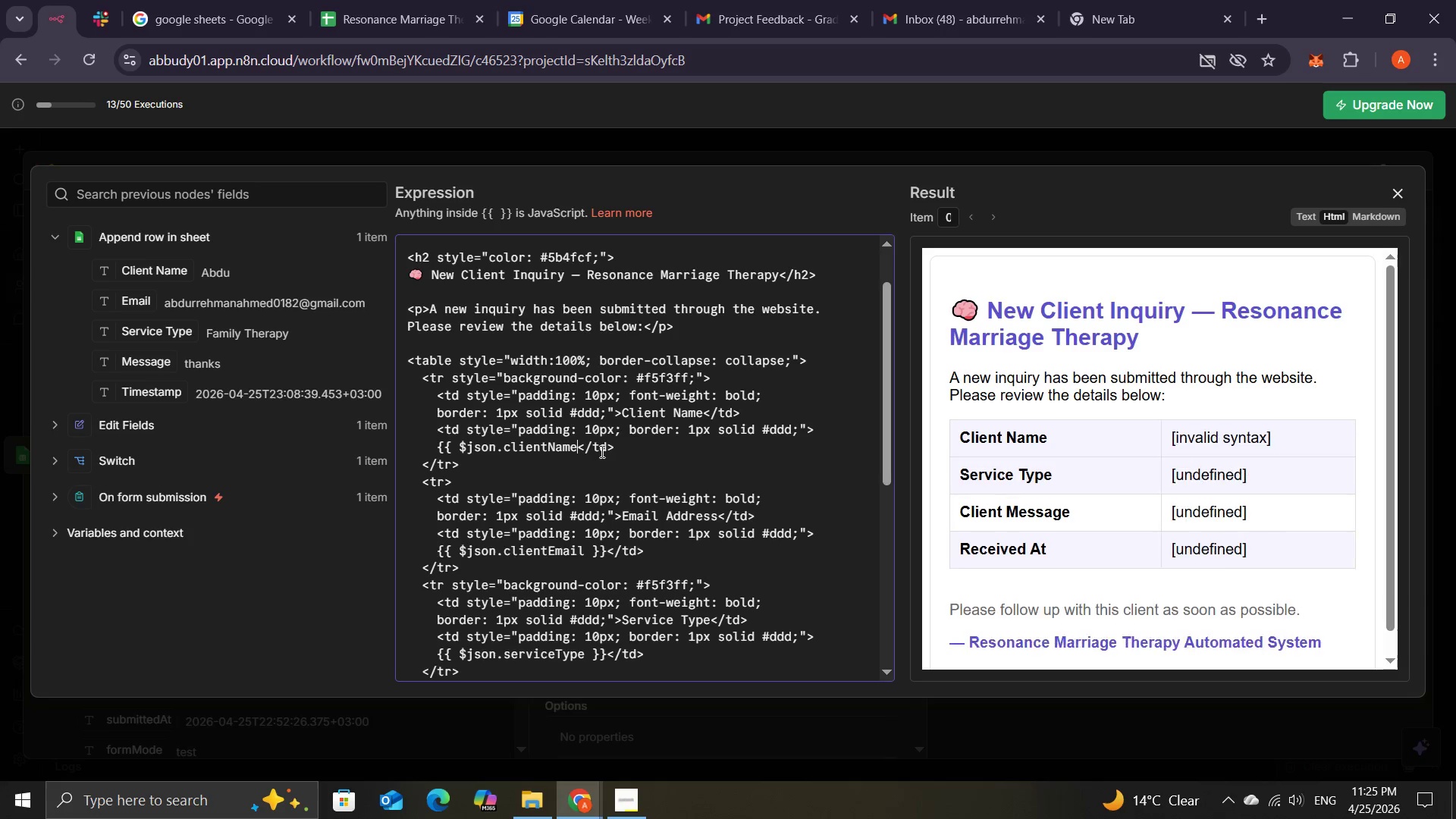 
key(Backspace)
 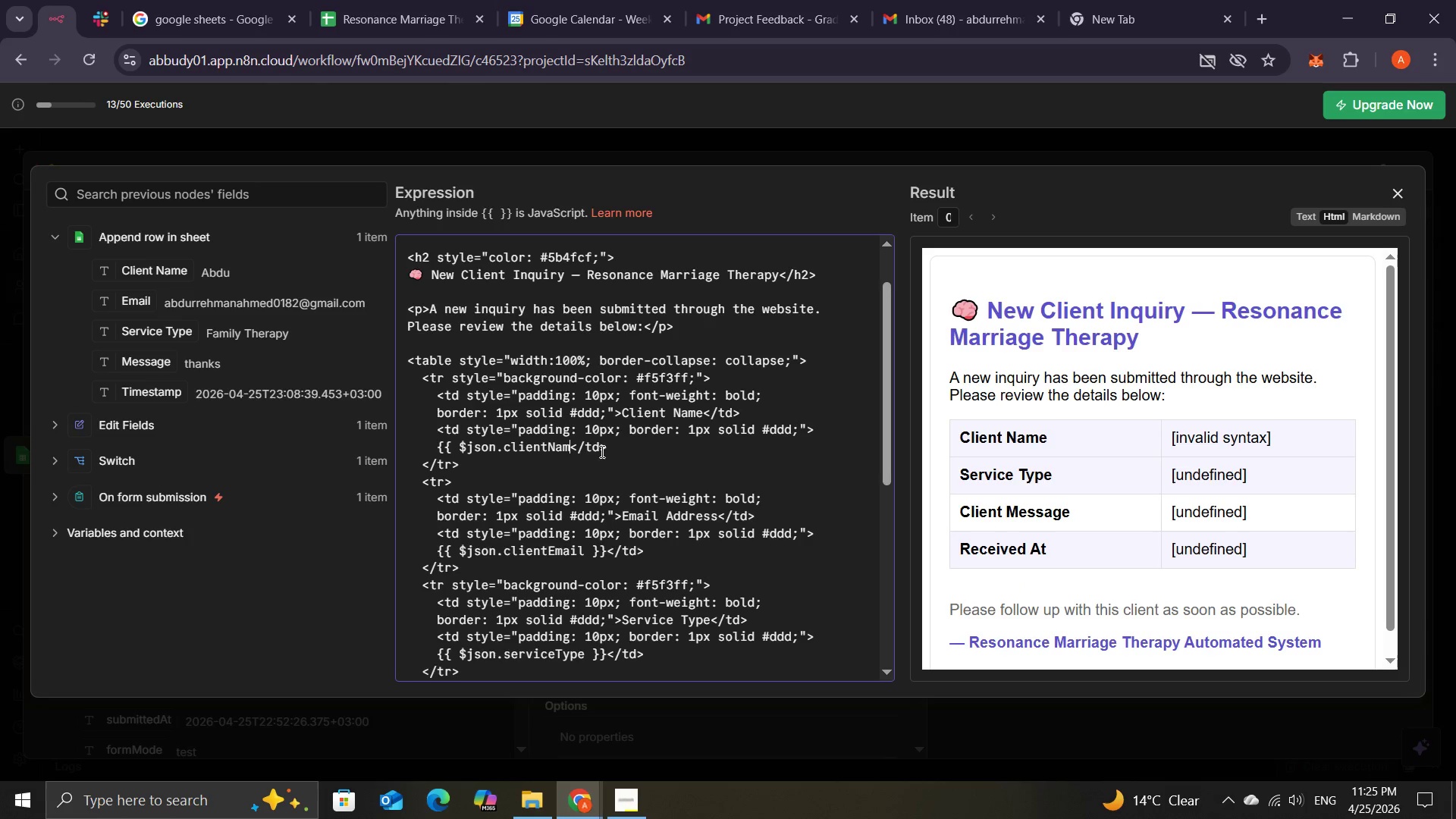 
key(Backspace)
 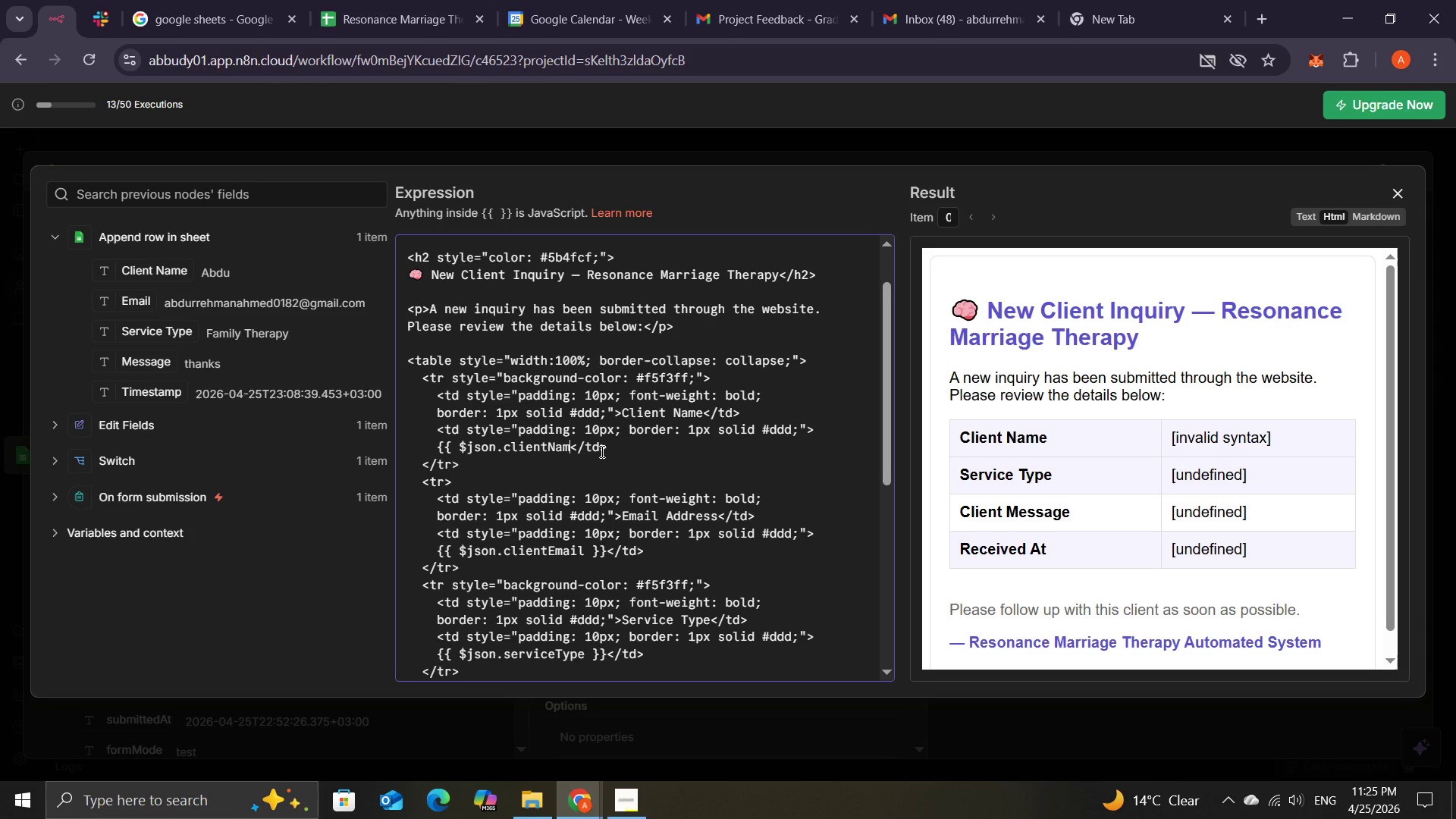 
key(Backspace)
 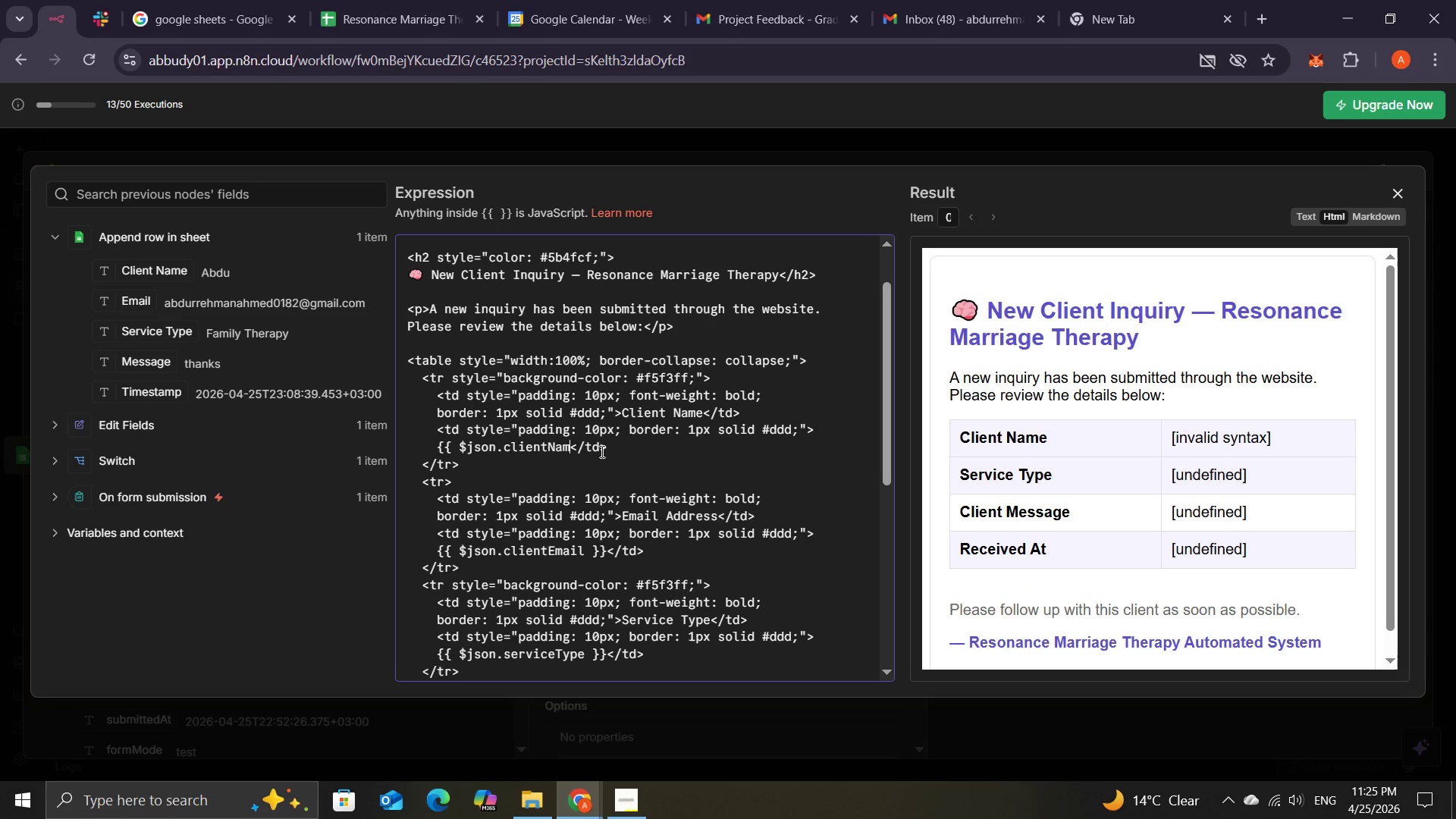 
key(Backspace)
 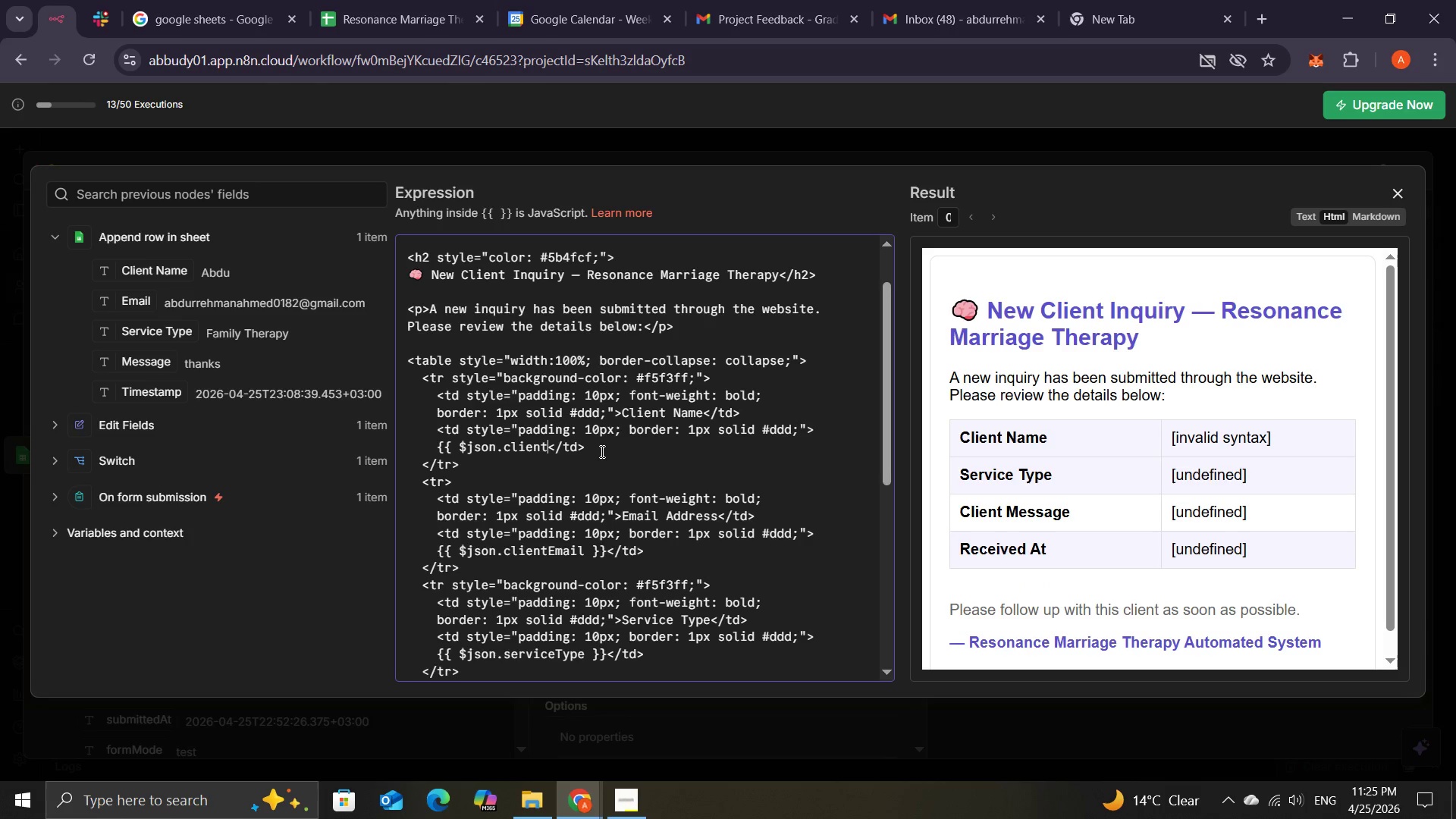 
key(Backspace)
 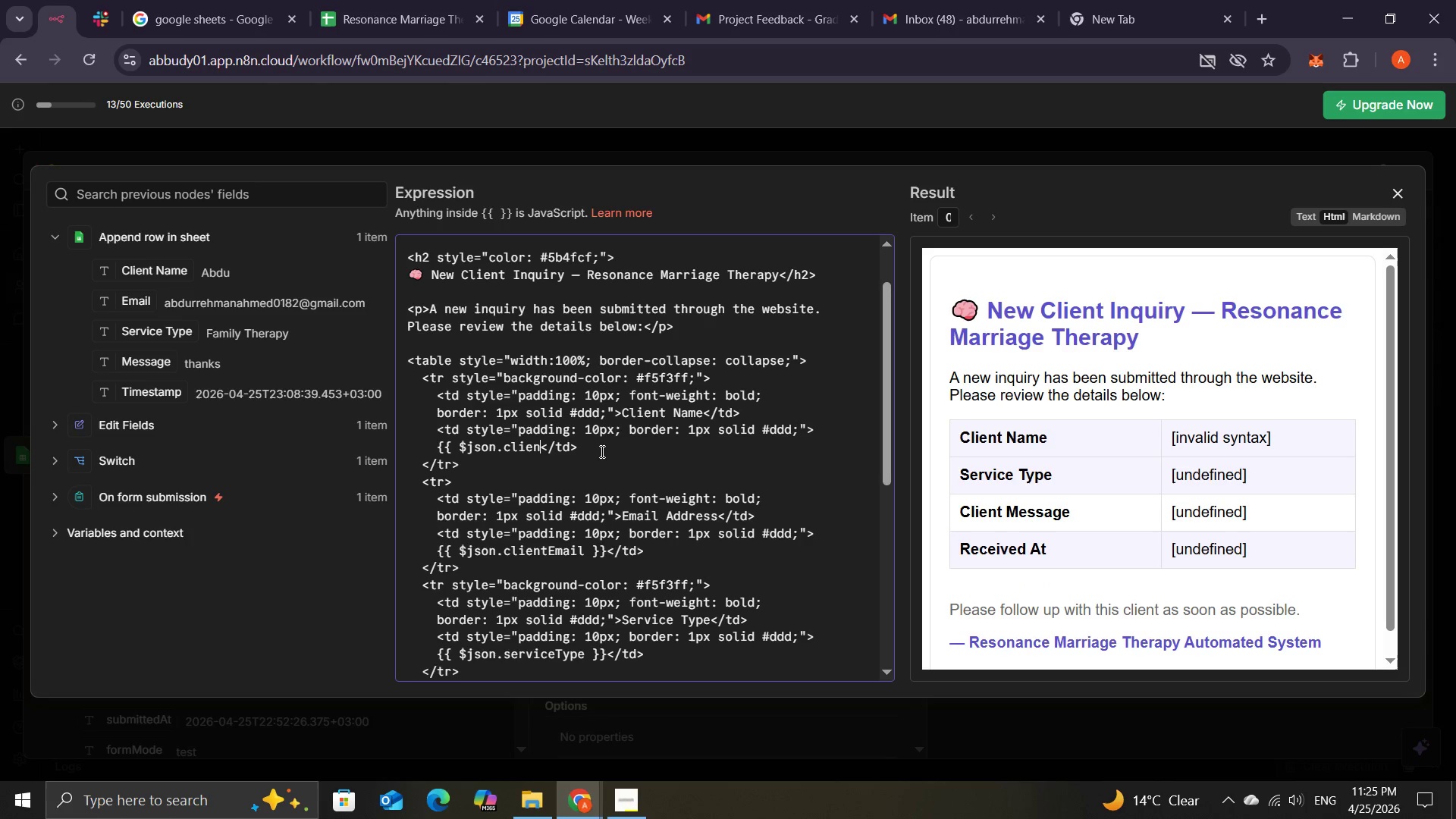 
key(Backspace)
 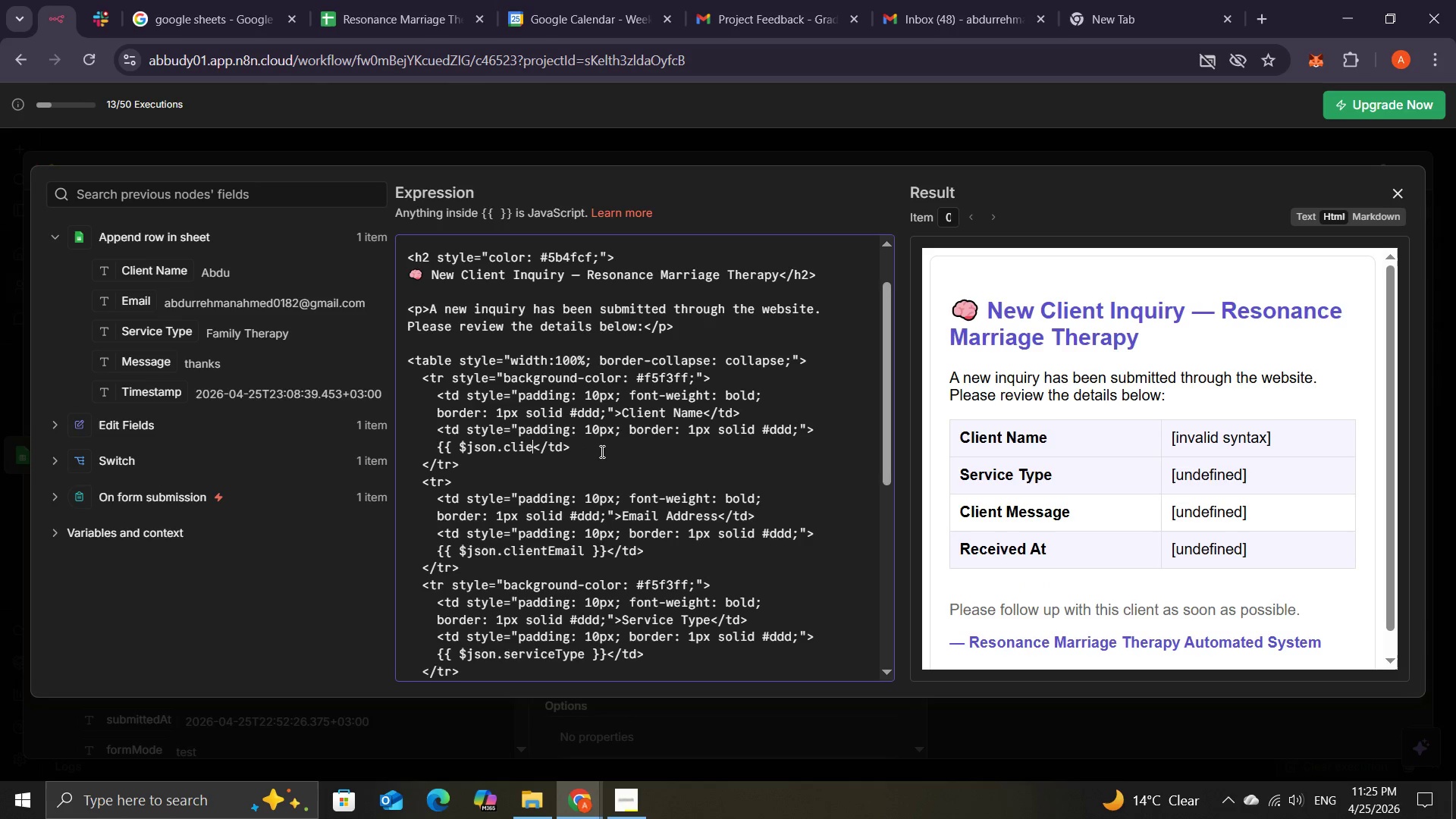 
key(Backspace)
 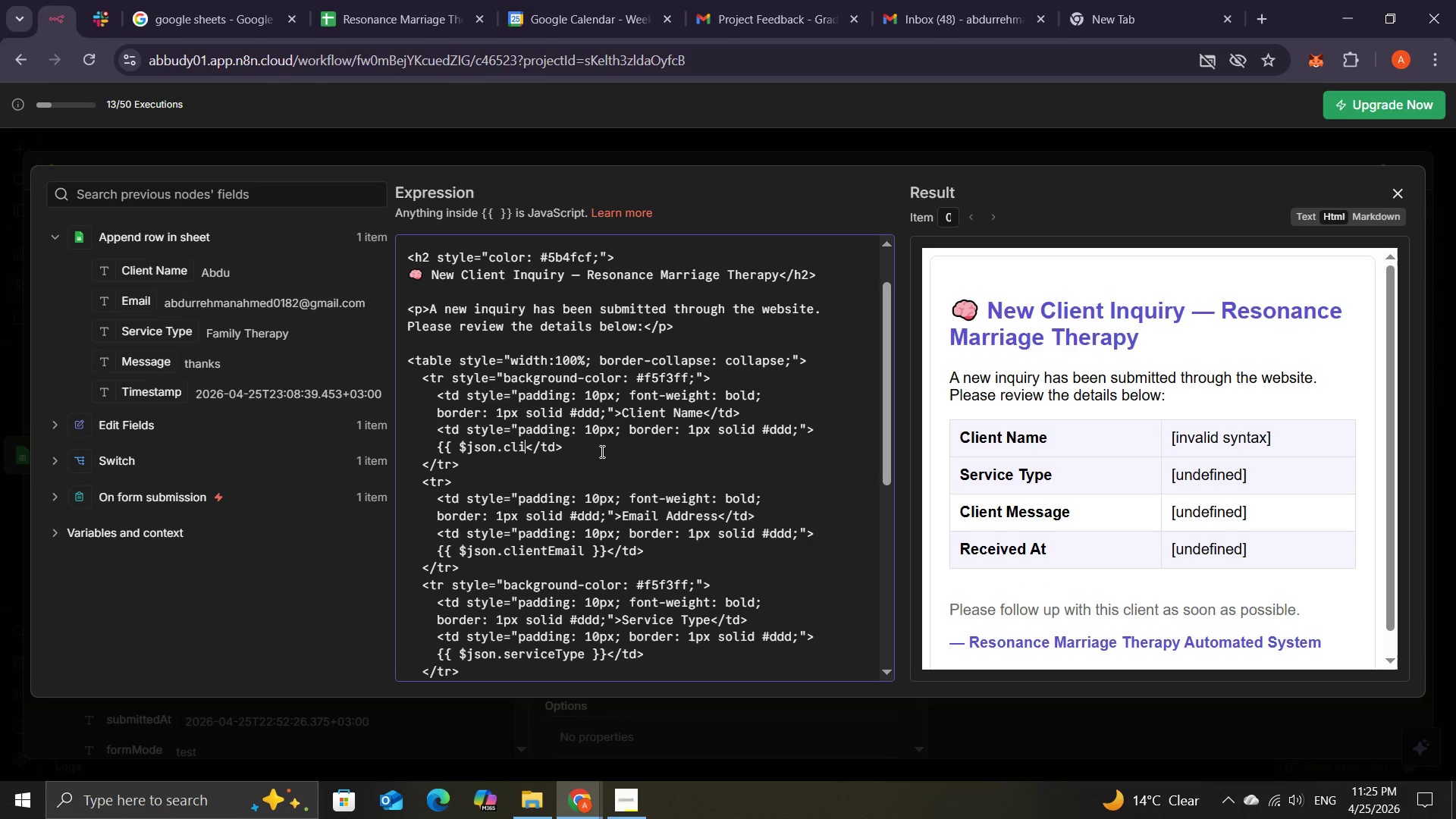 
key(Backspace)
 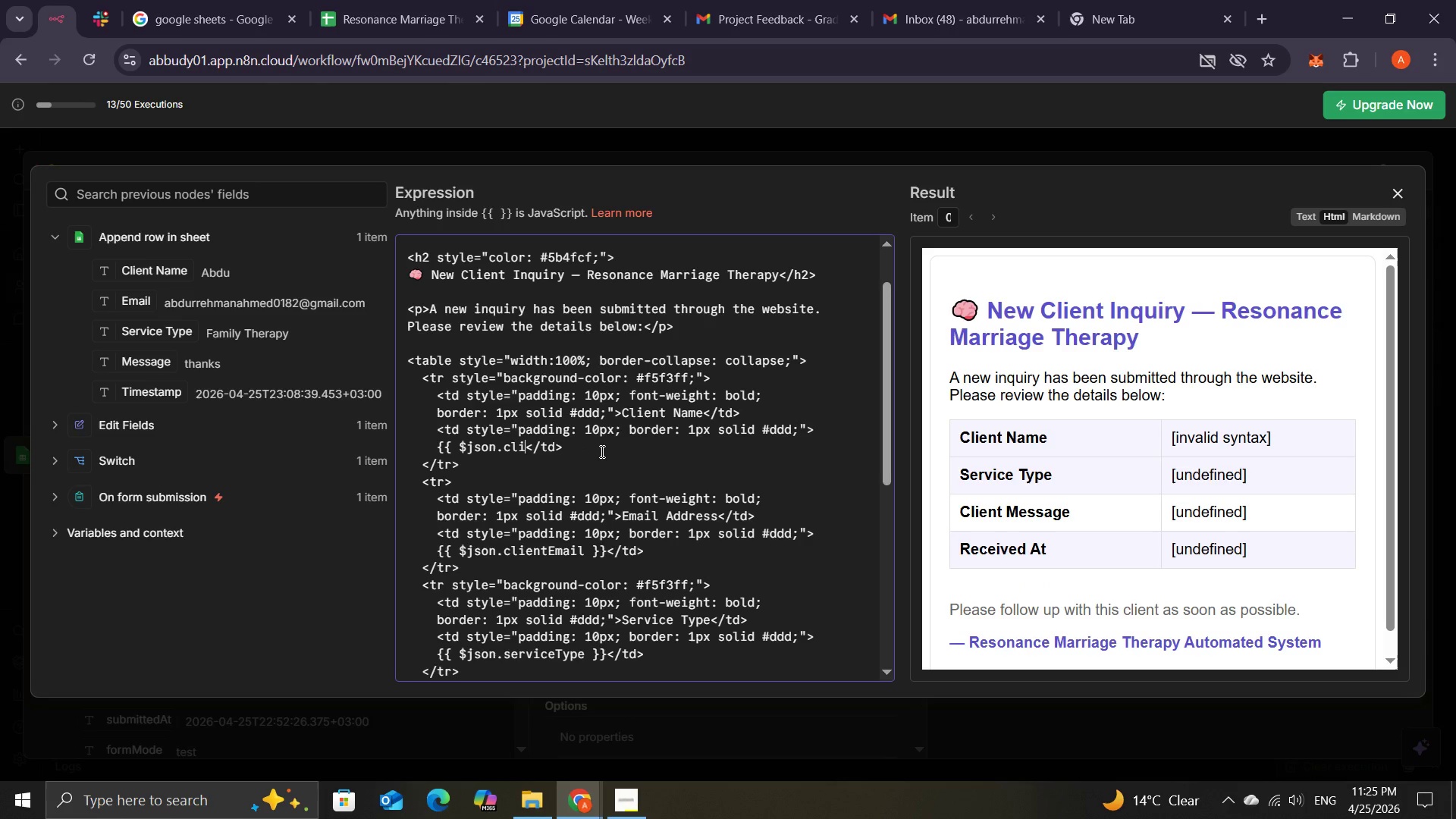 
key(Backspace)
 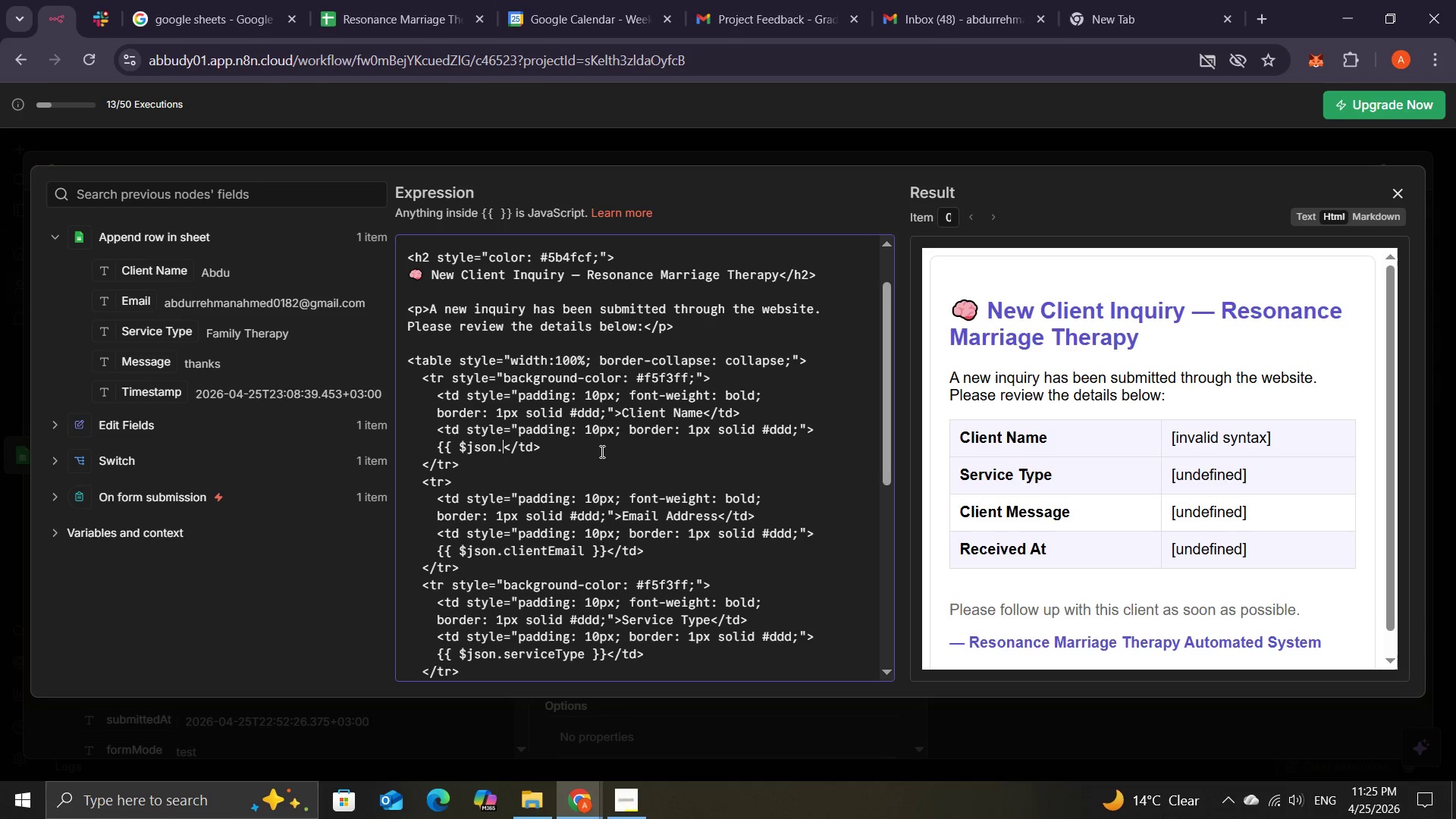 
key(Backspace)
 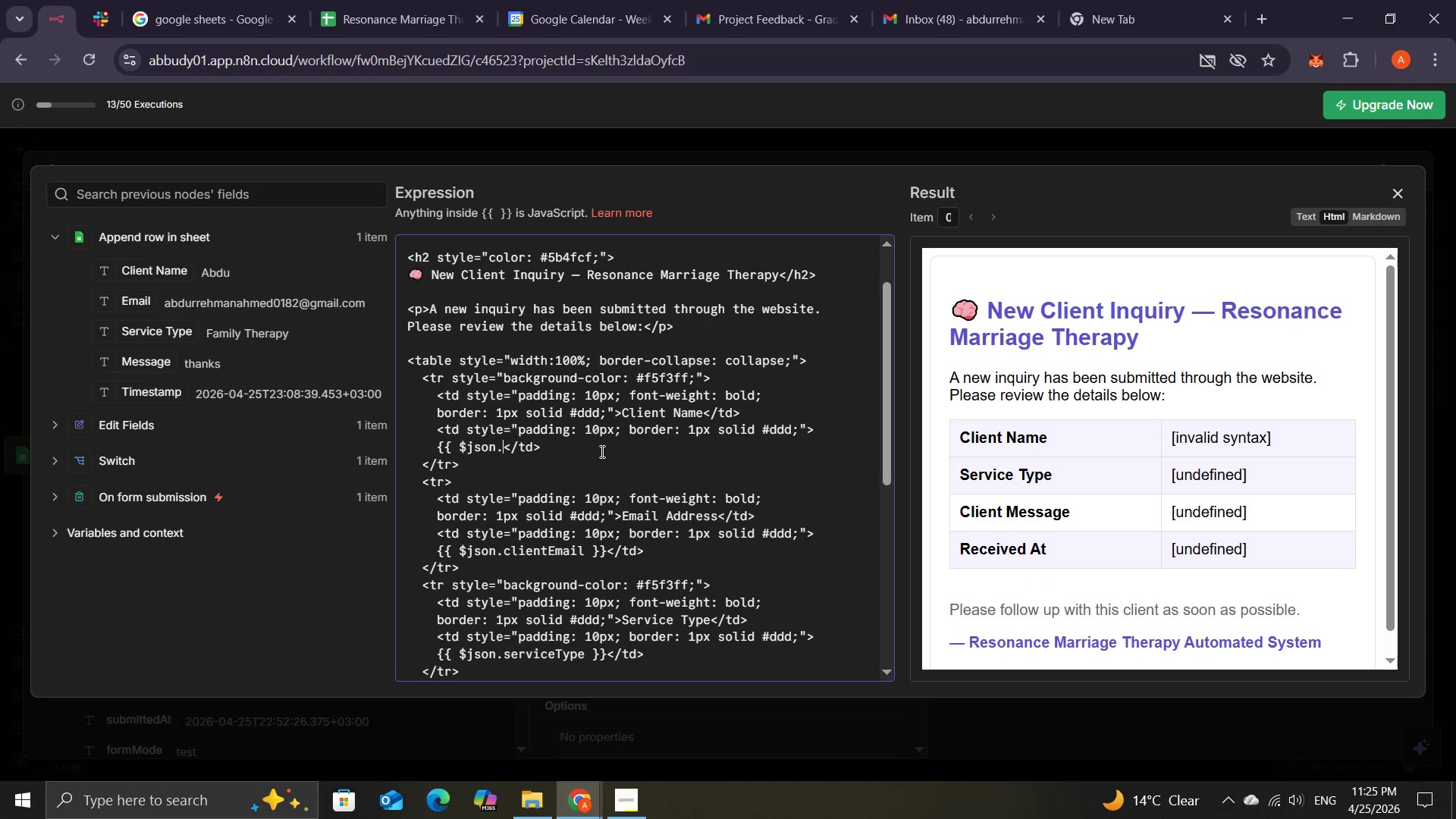 
key(Backspace)
 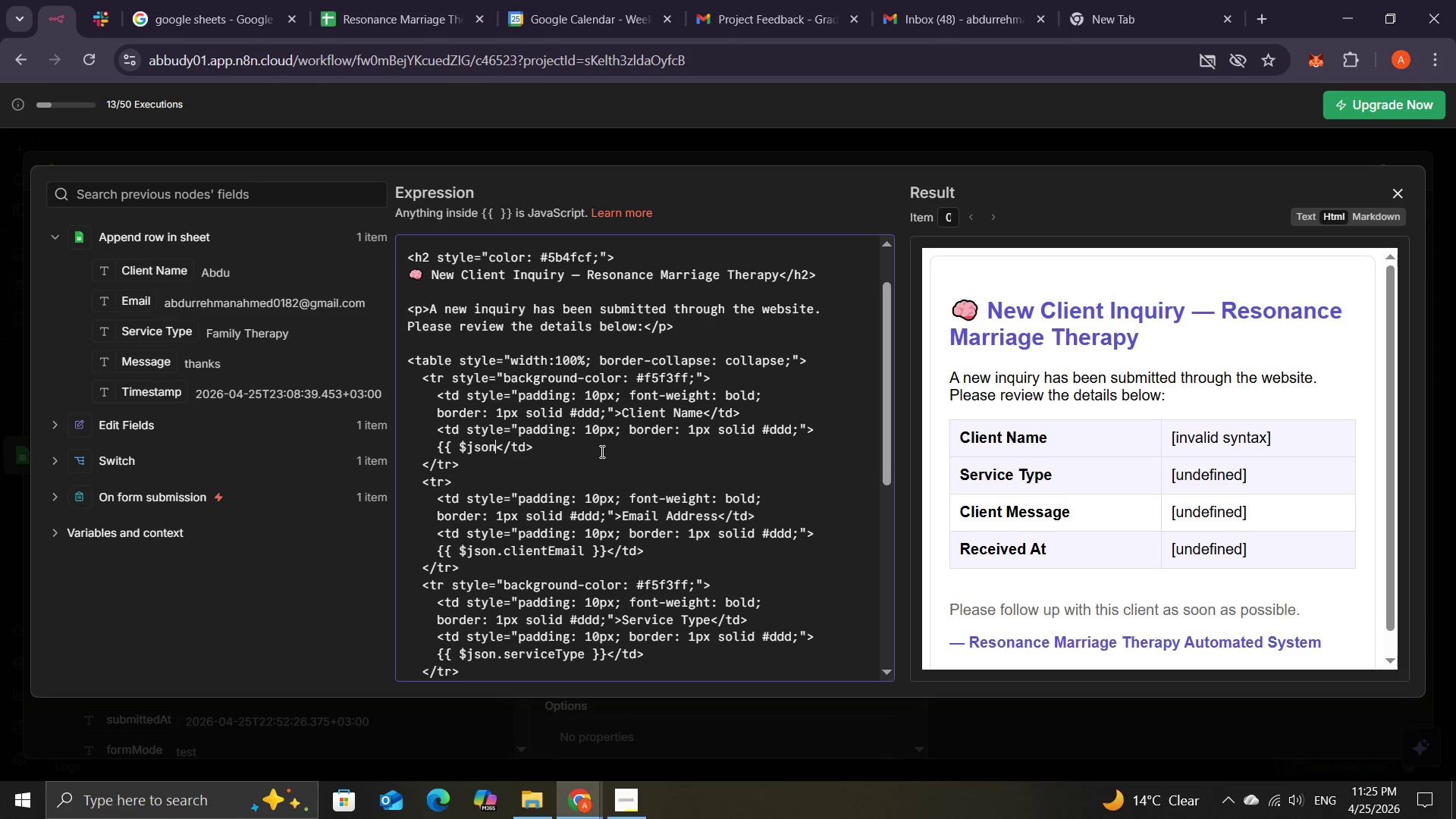 
key(Backspace)
 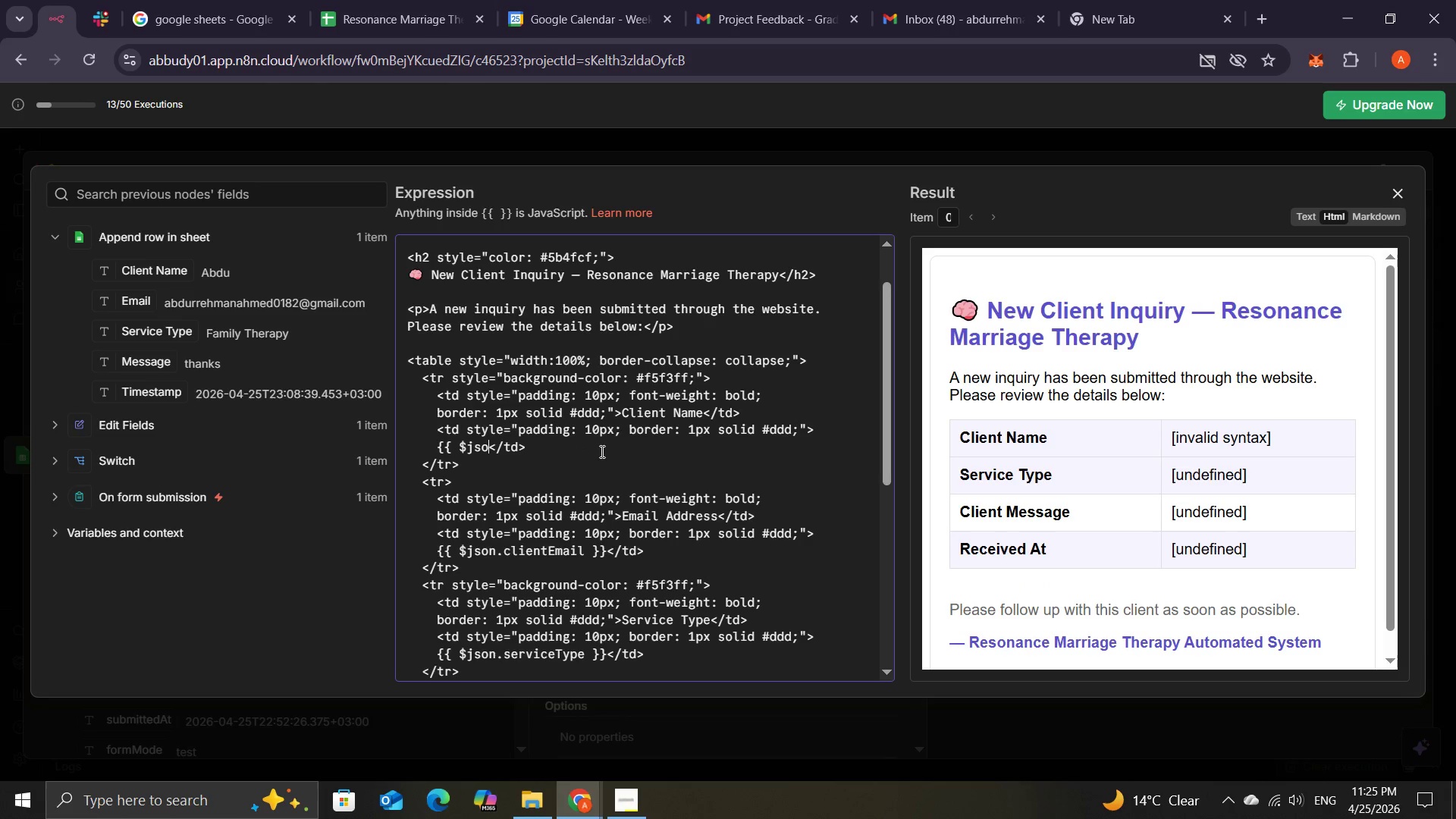 
key(Backspace)
 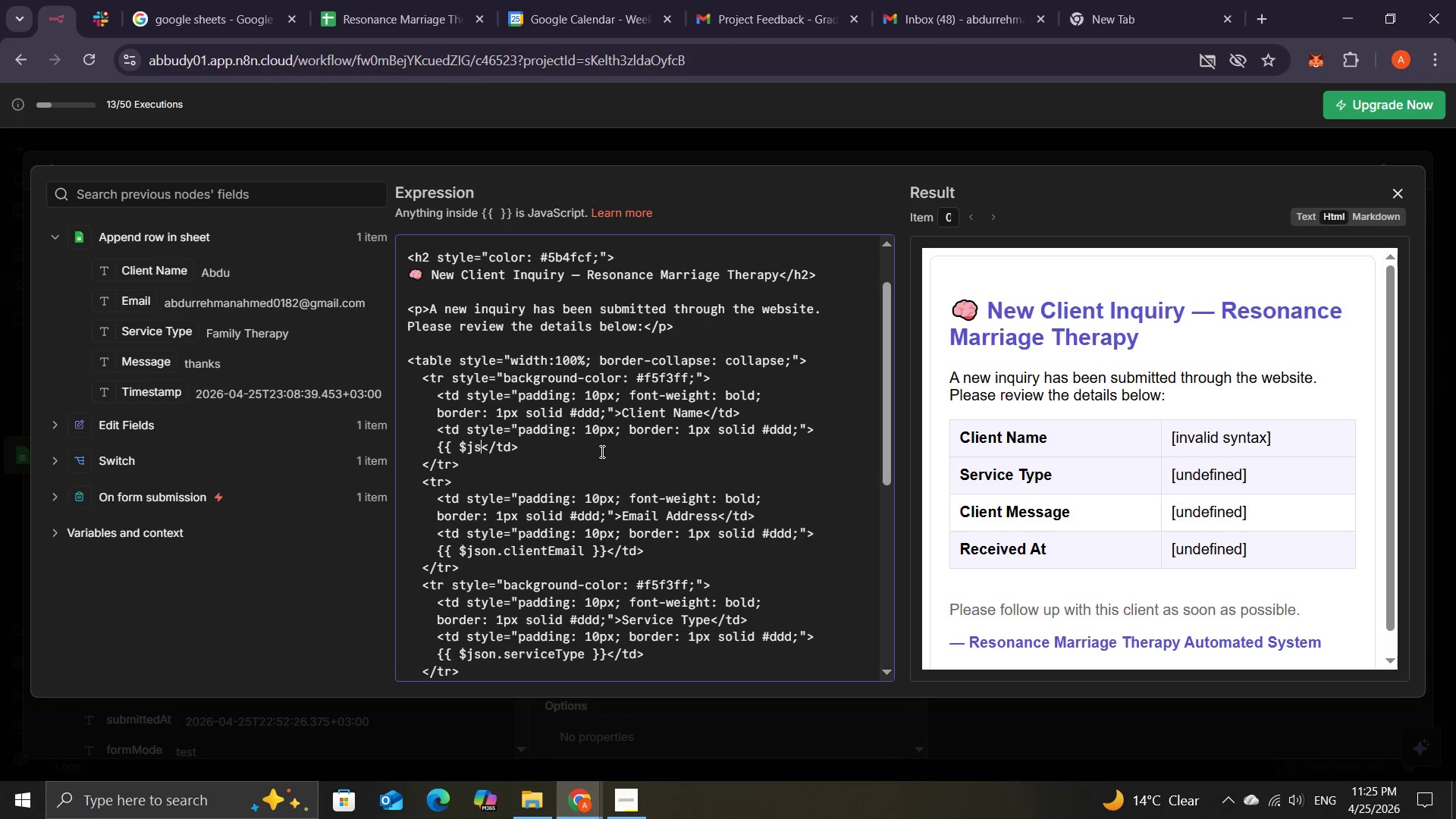 
key(Backspace)
 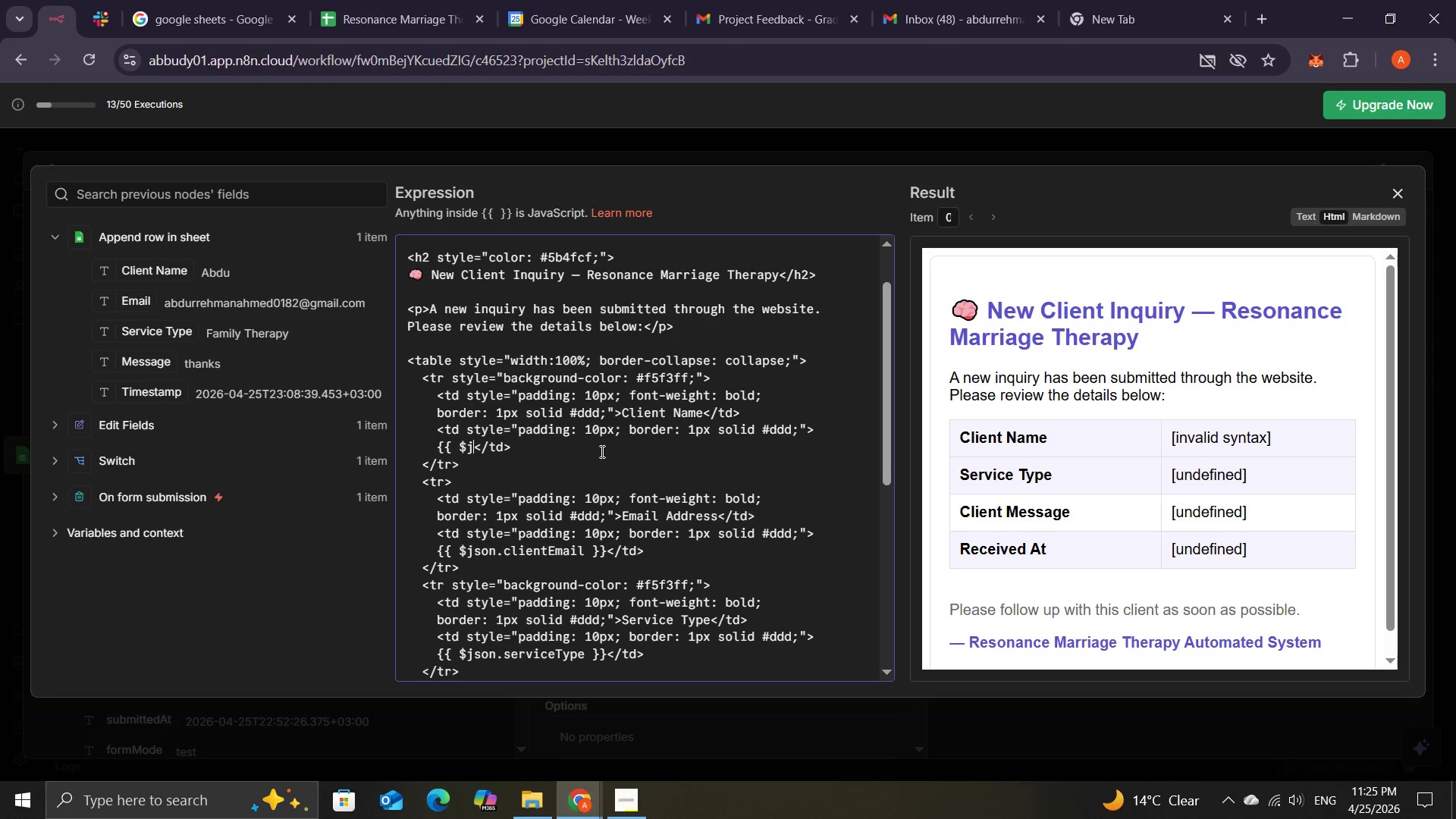 
key(Backspace)
 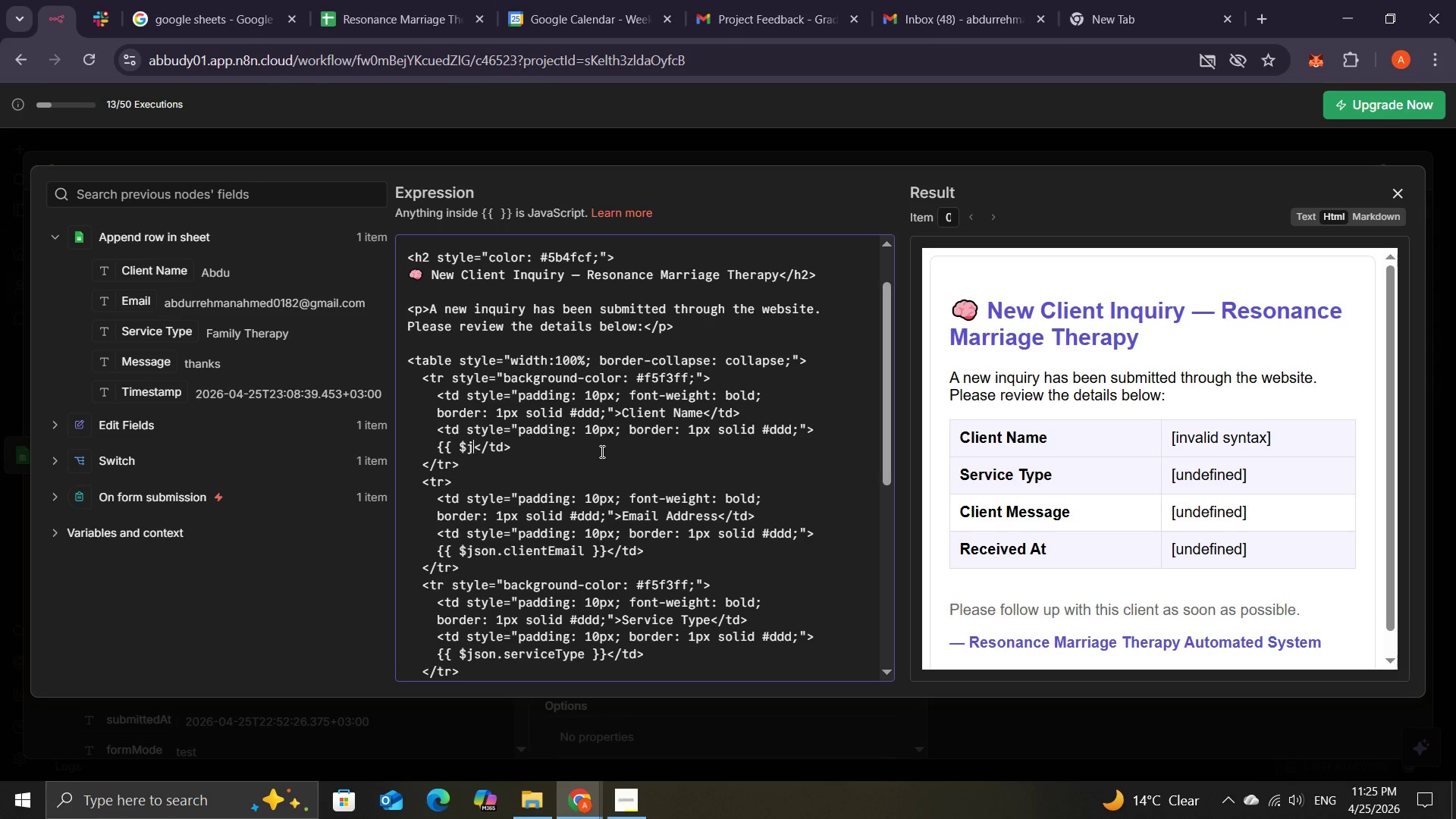 
key(Backspace)
 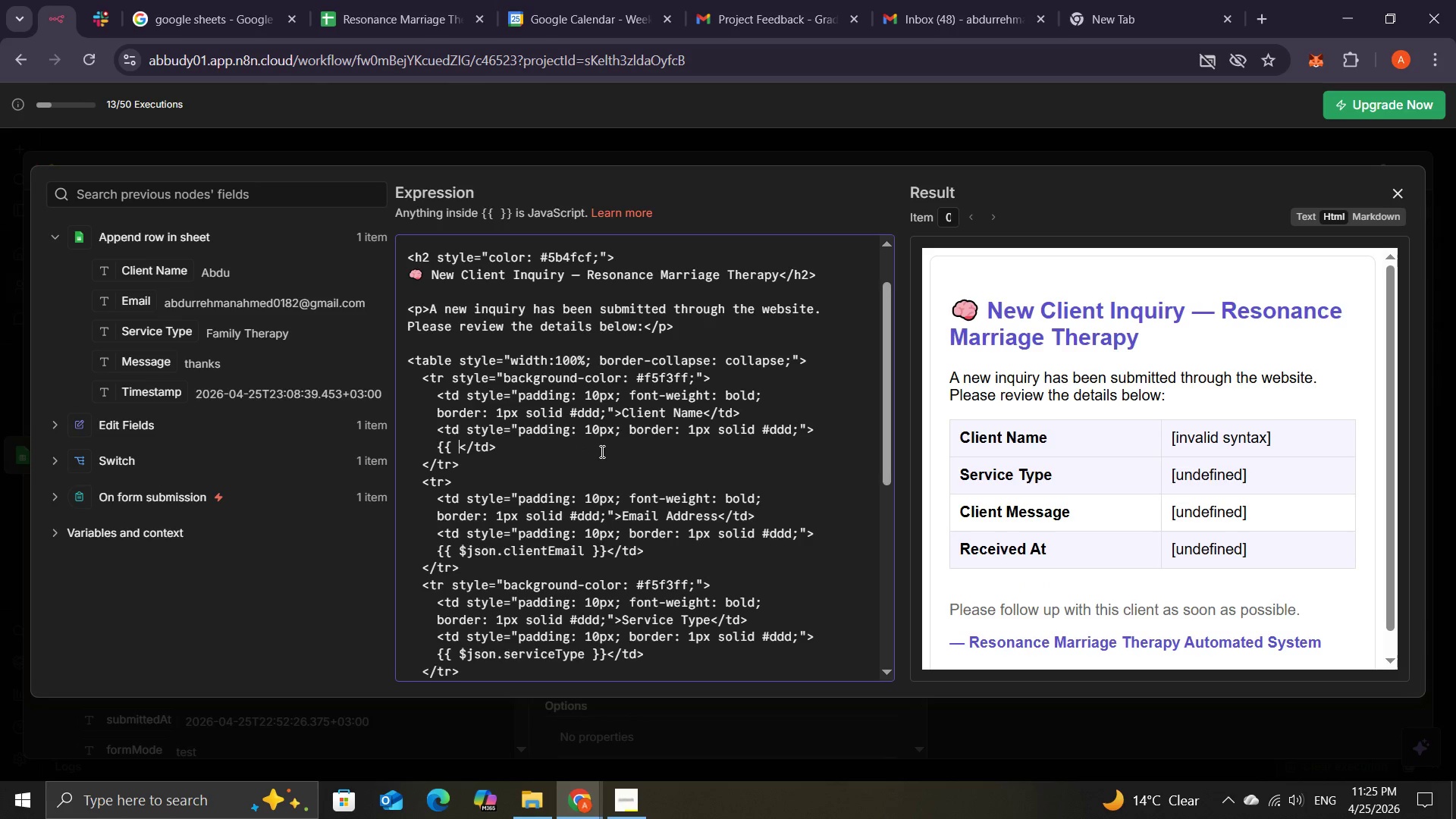 
key(Backspace)
 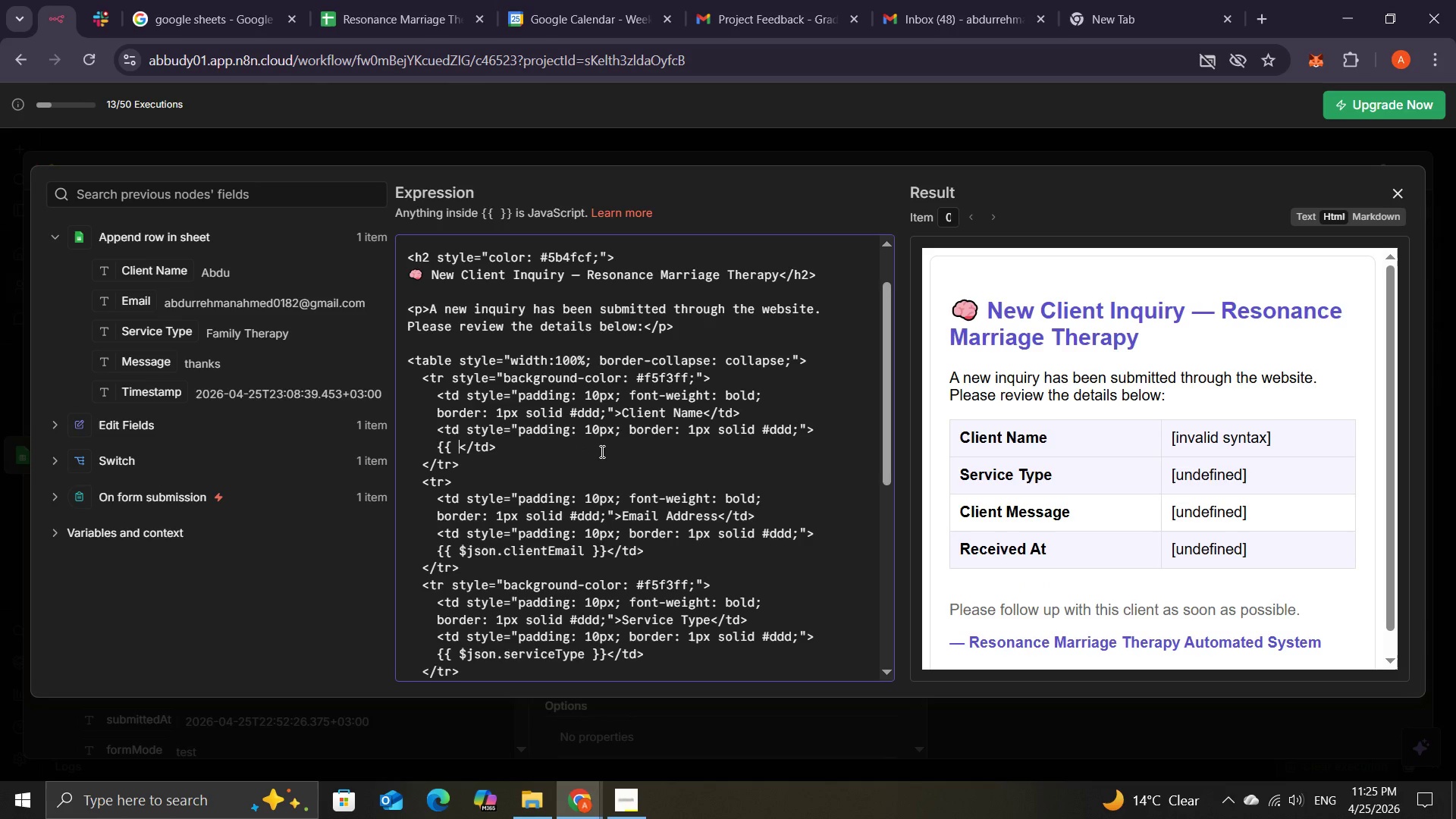 
key(Backspace)
 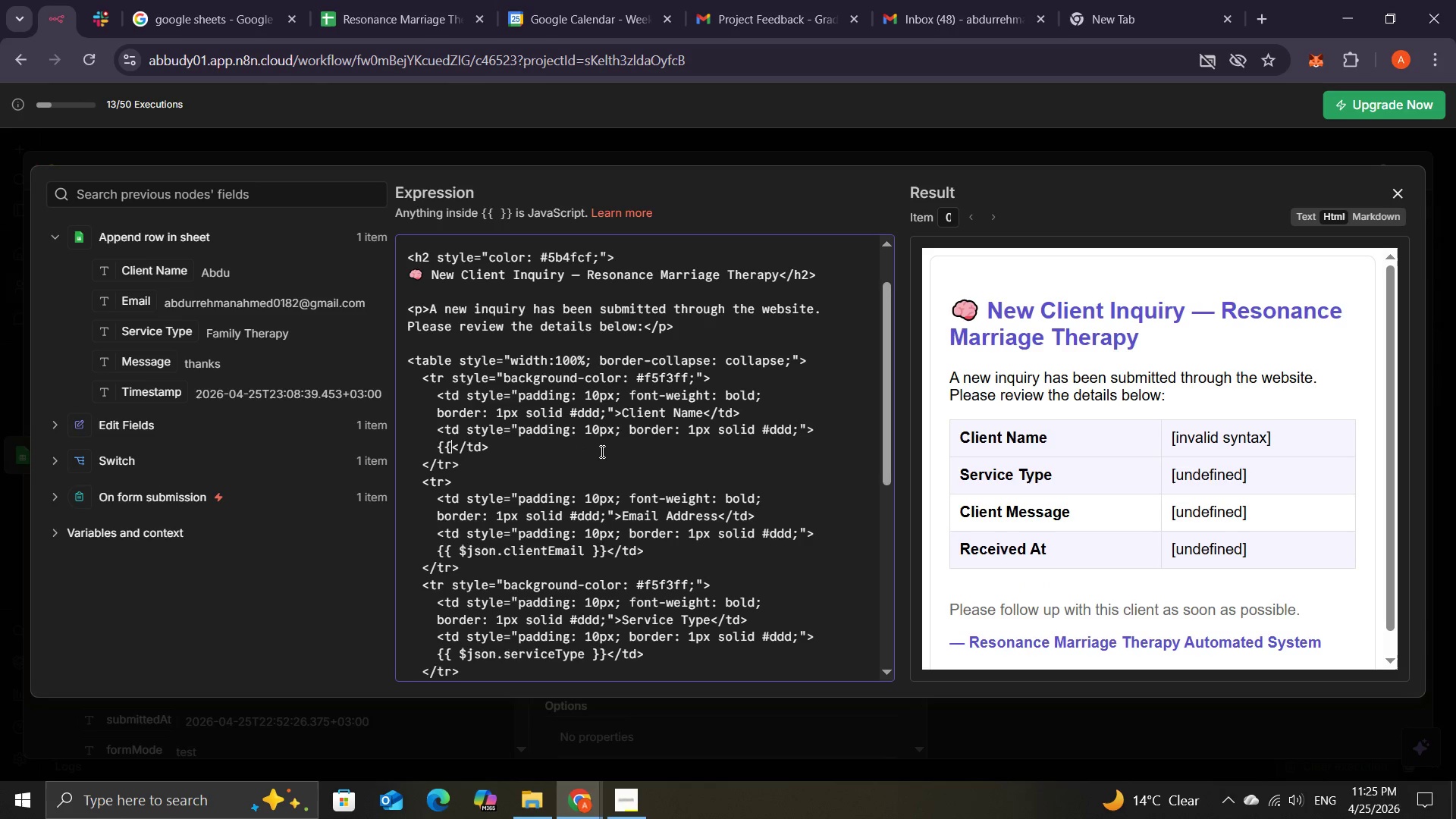 
key(Backspace)
 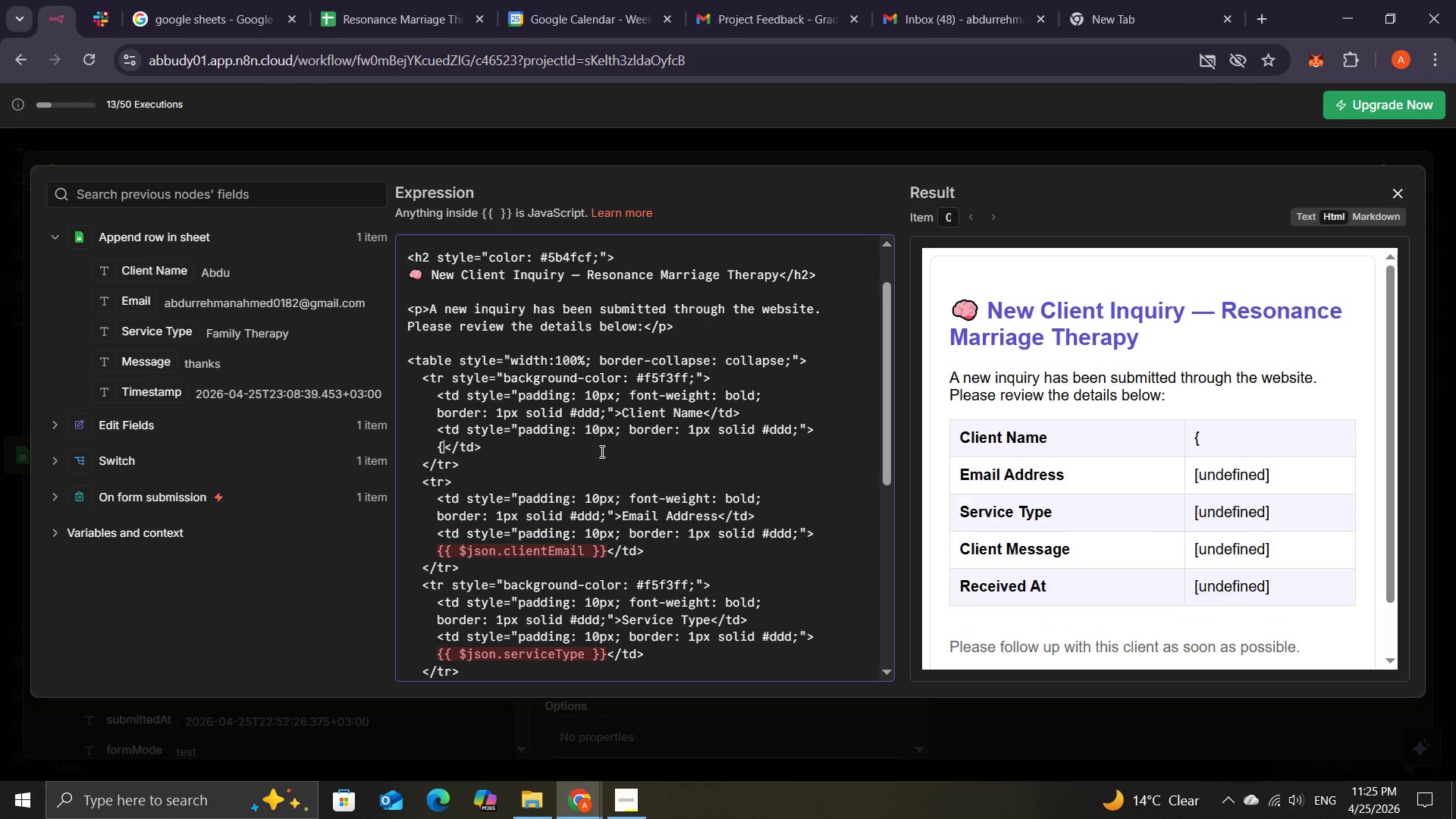 
key(Backspace)
 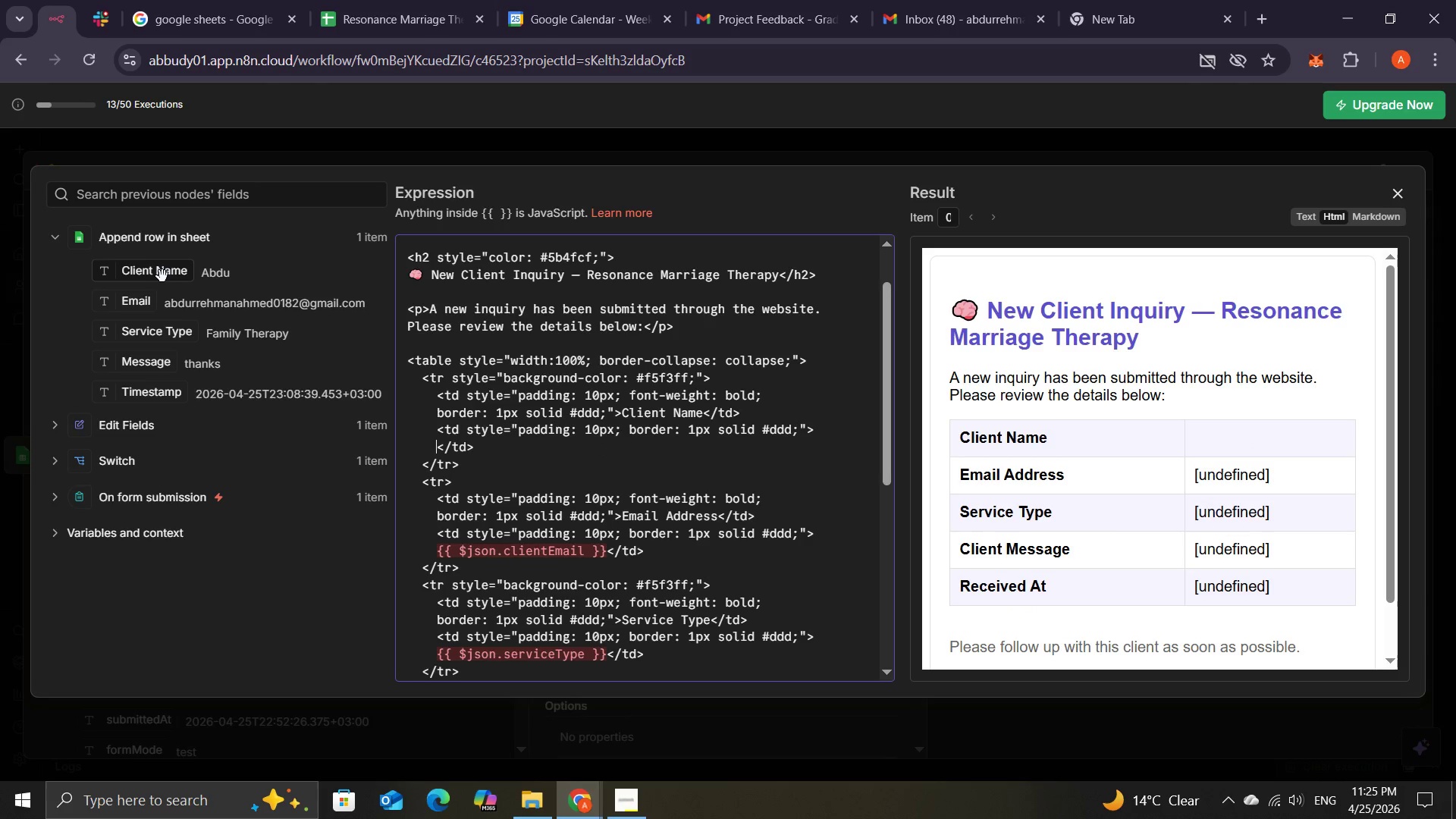 
left_click_drag(start_coordinate=[162, 276], to_coordinate=[802, 425])
 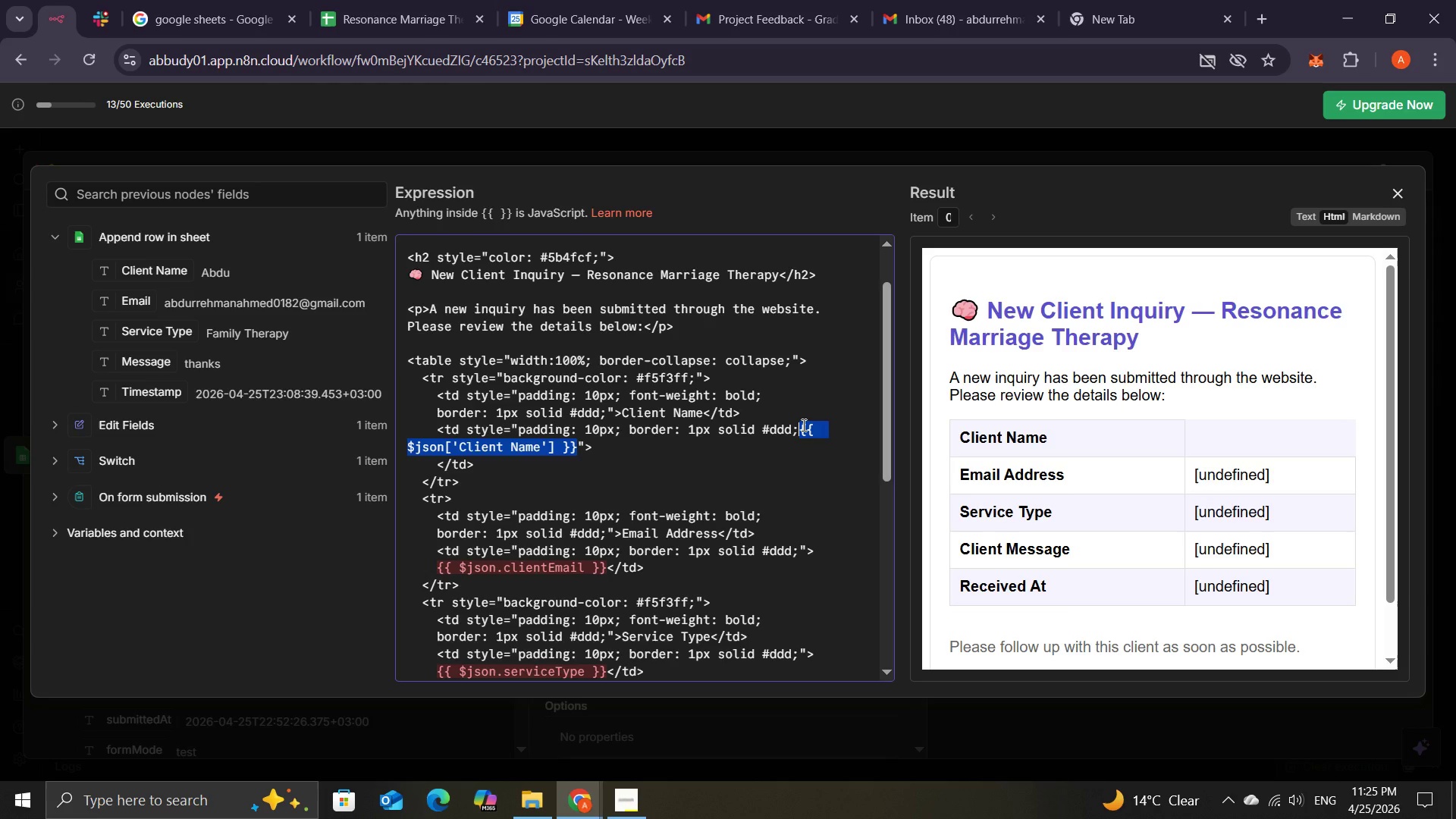 
wait(9.88)
 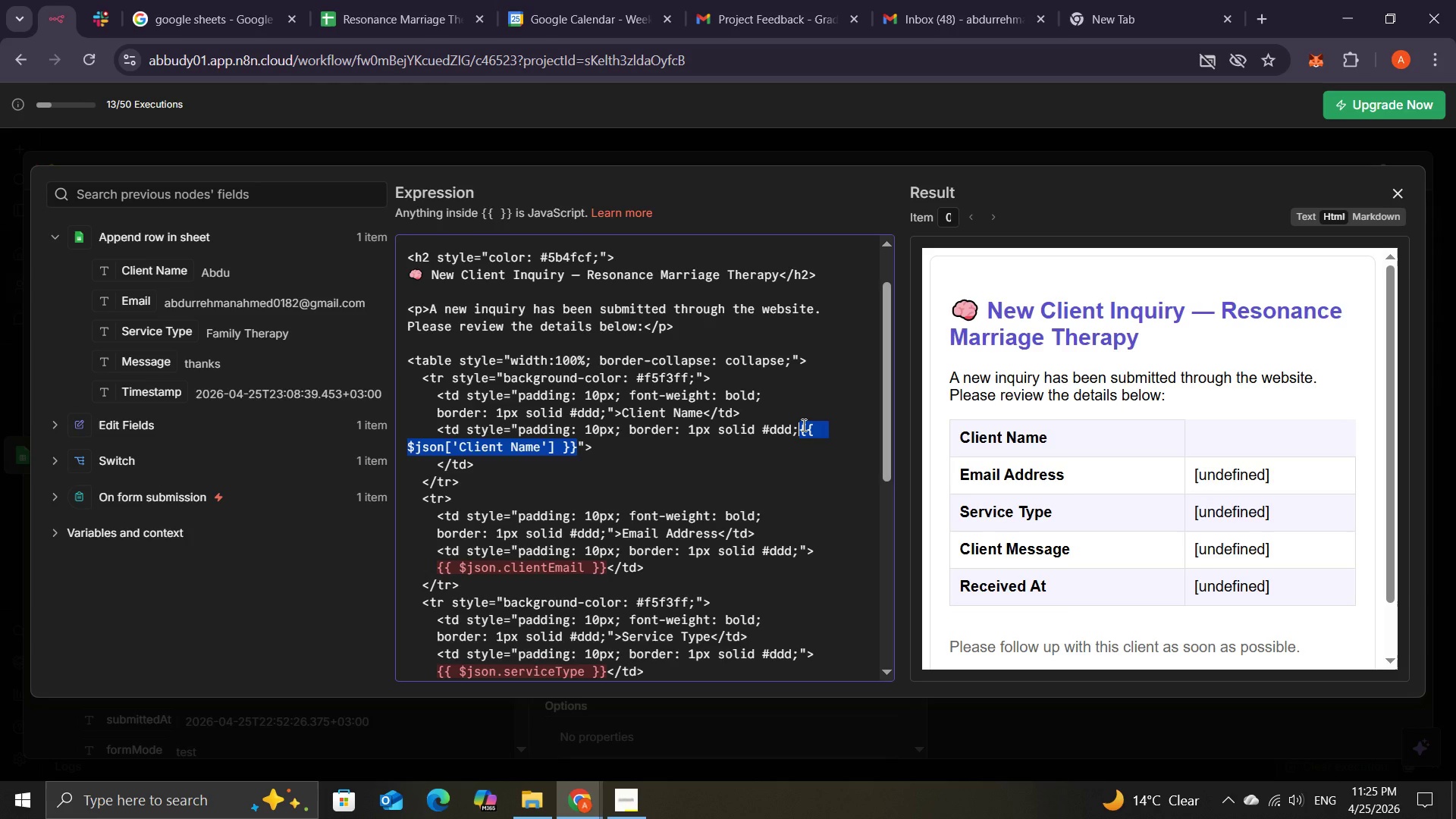 
left_click([755, 453])
 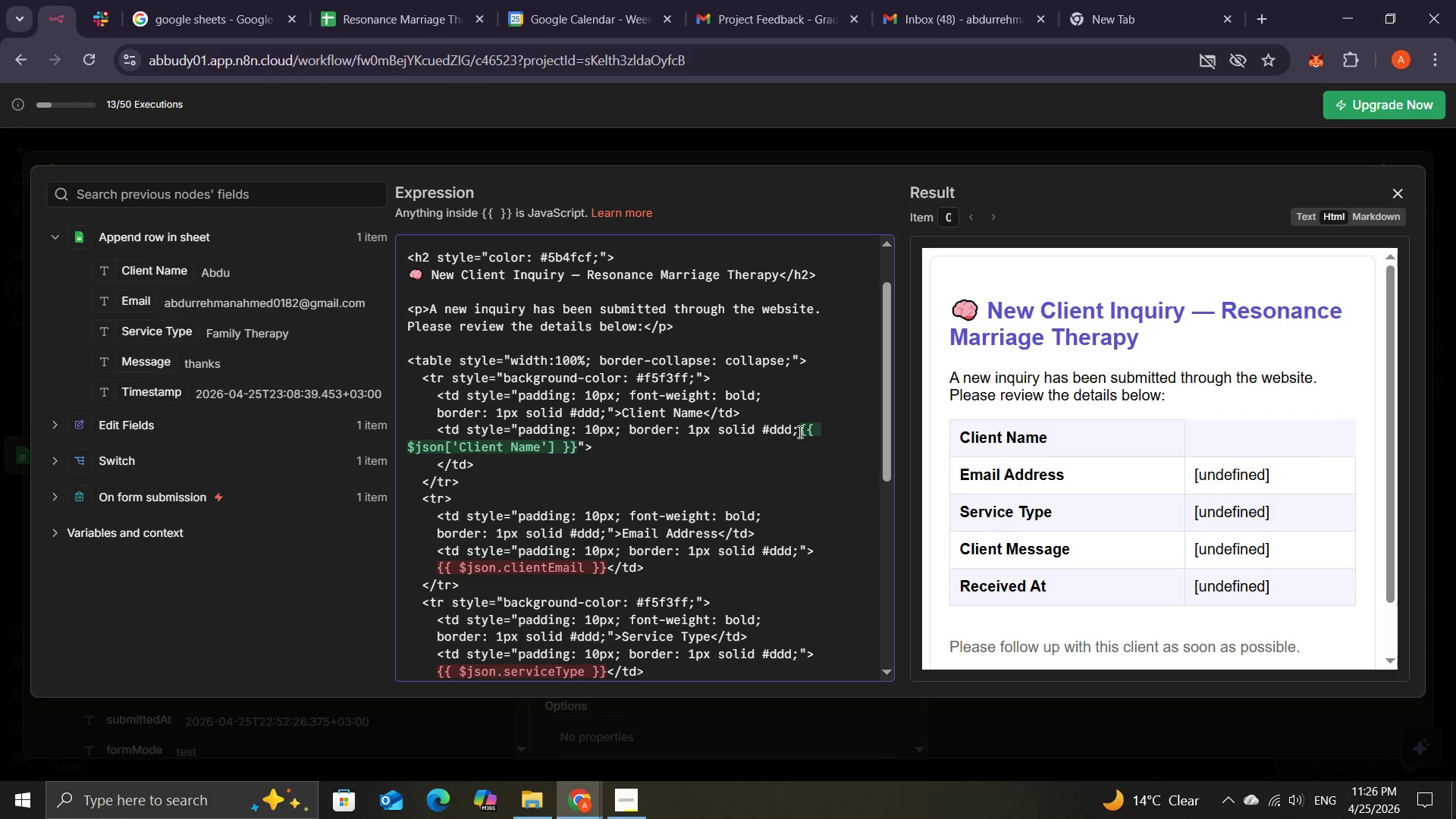 
wait(5.08)
 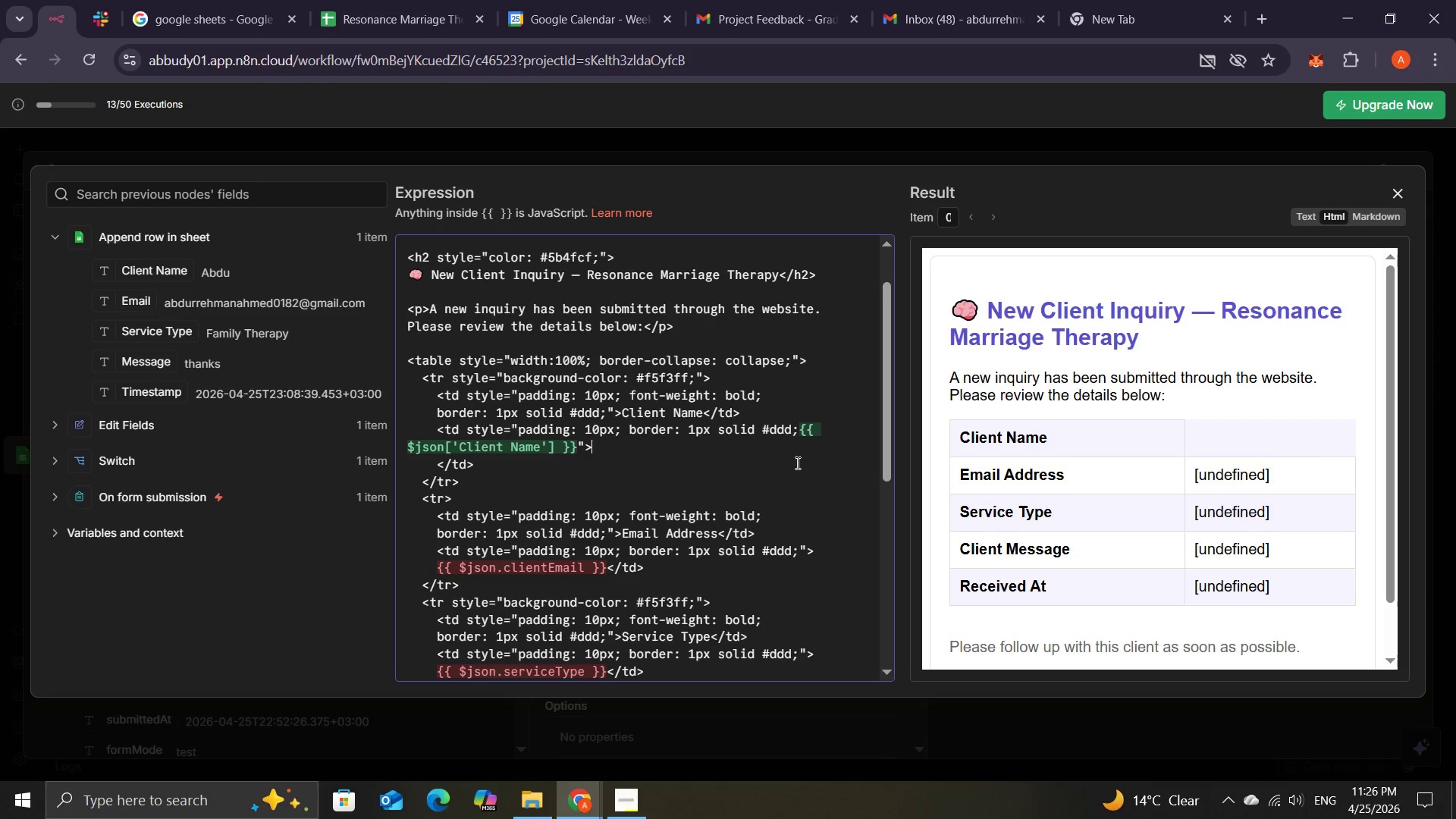 
key(Control+Z)
 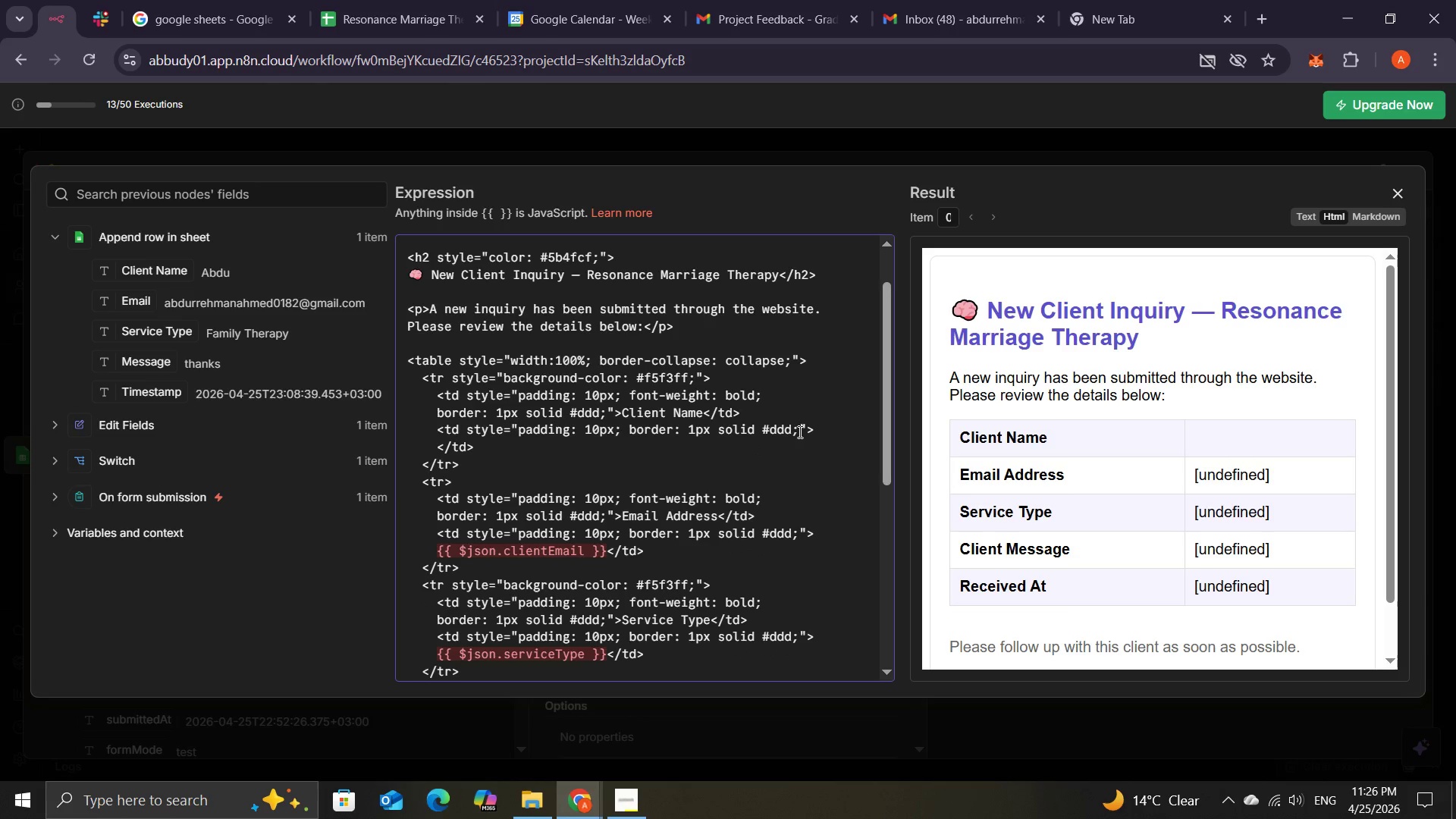 
left_click([839, 430])
 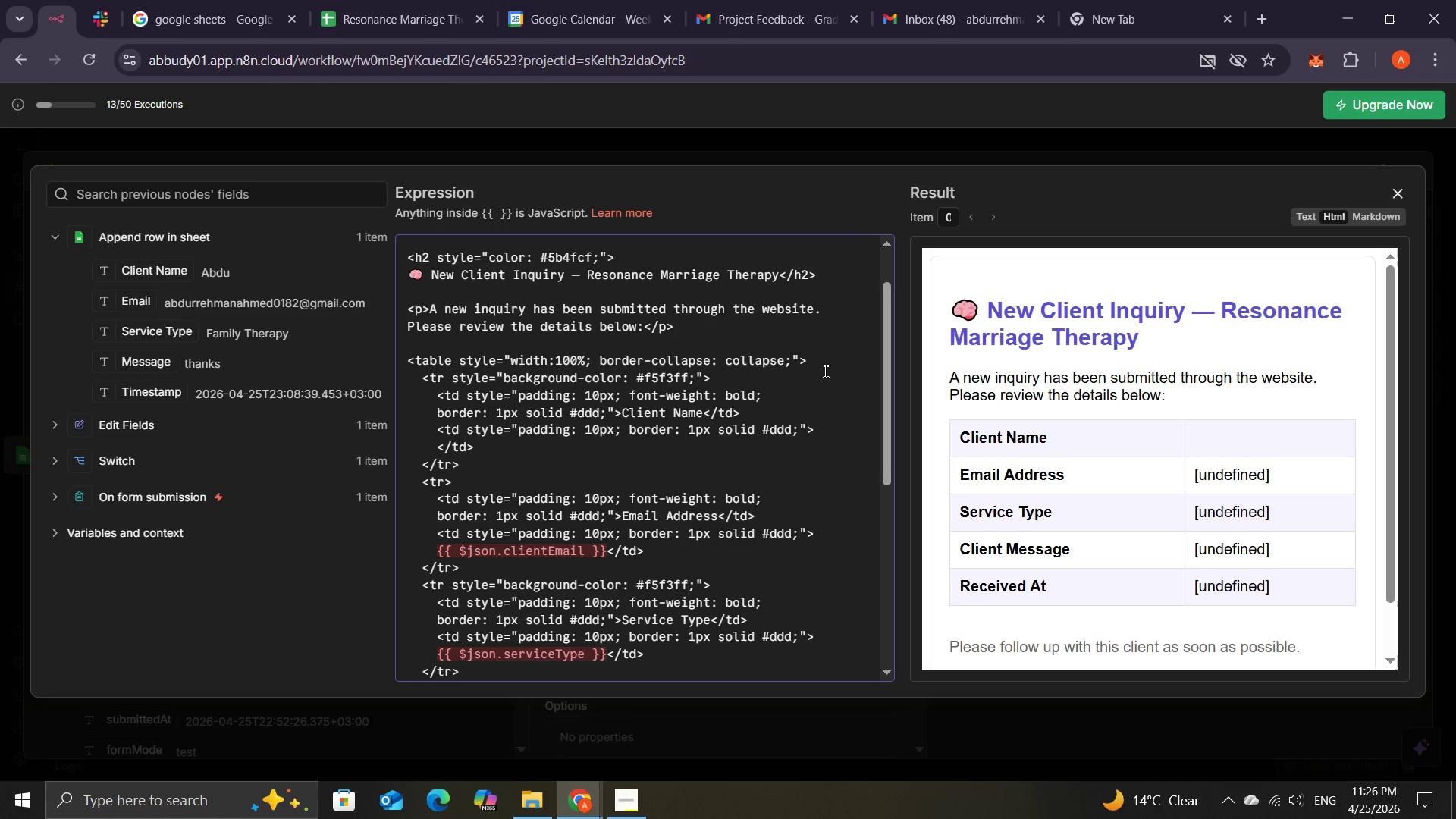 
key(Space)
 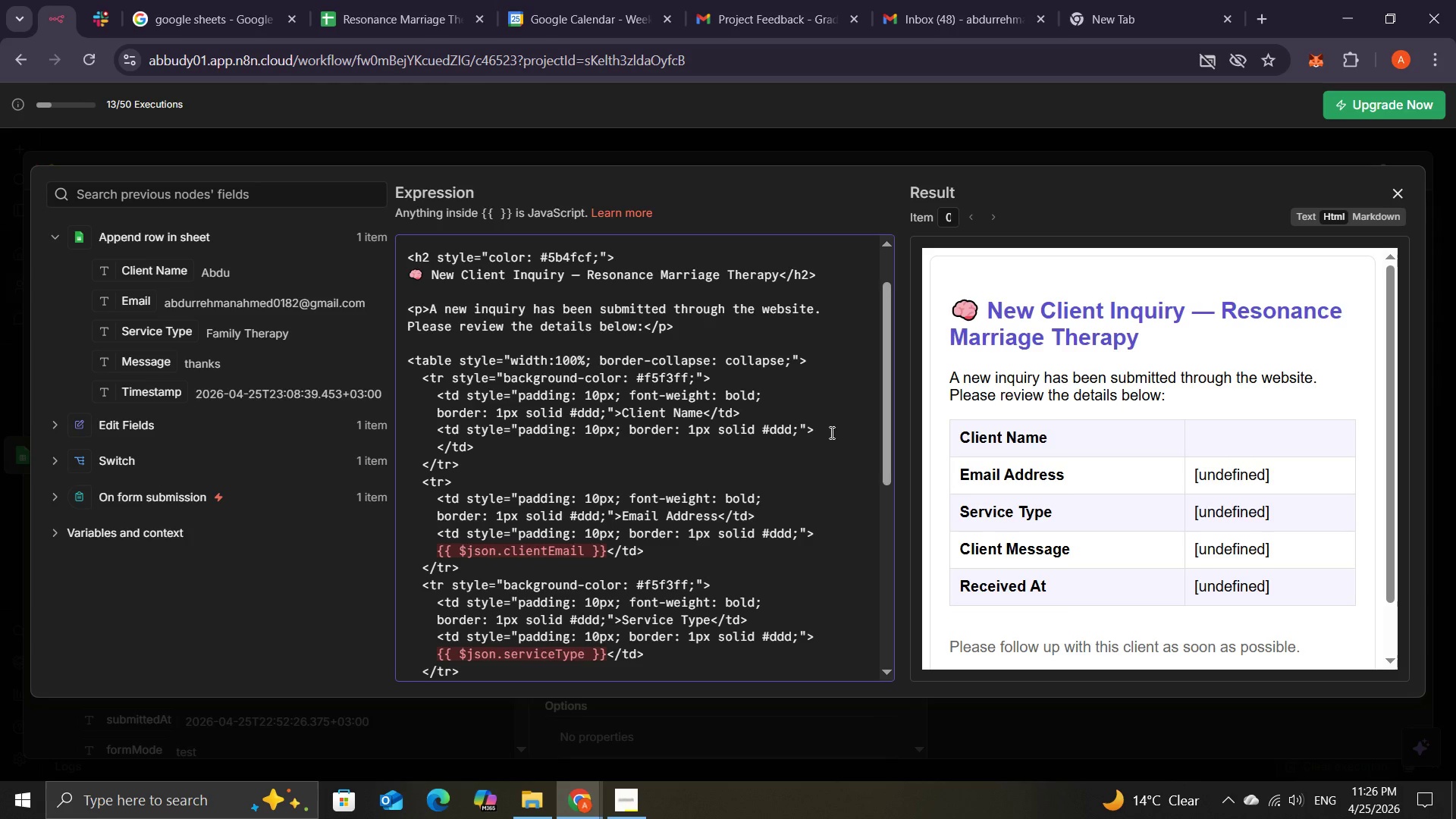 
key(Enter)
 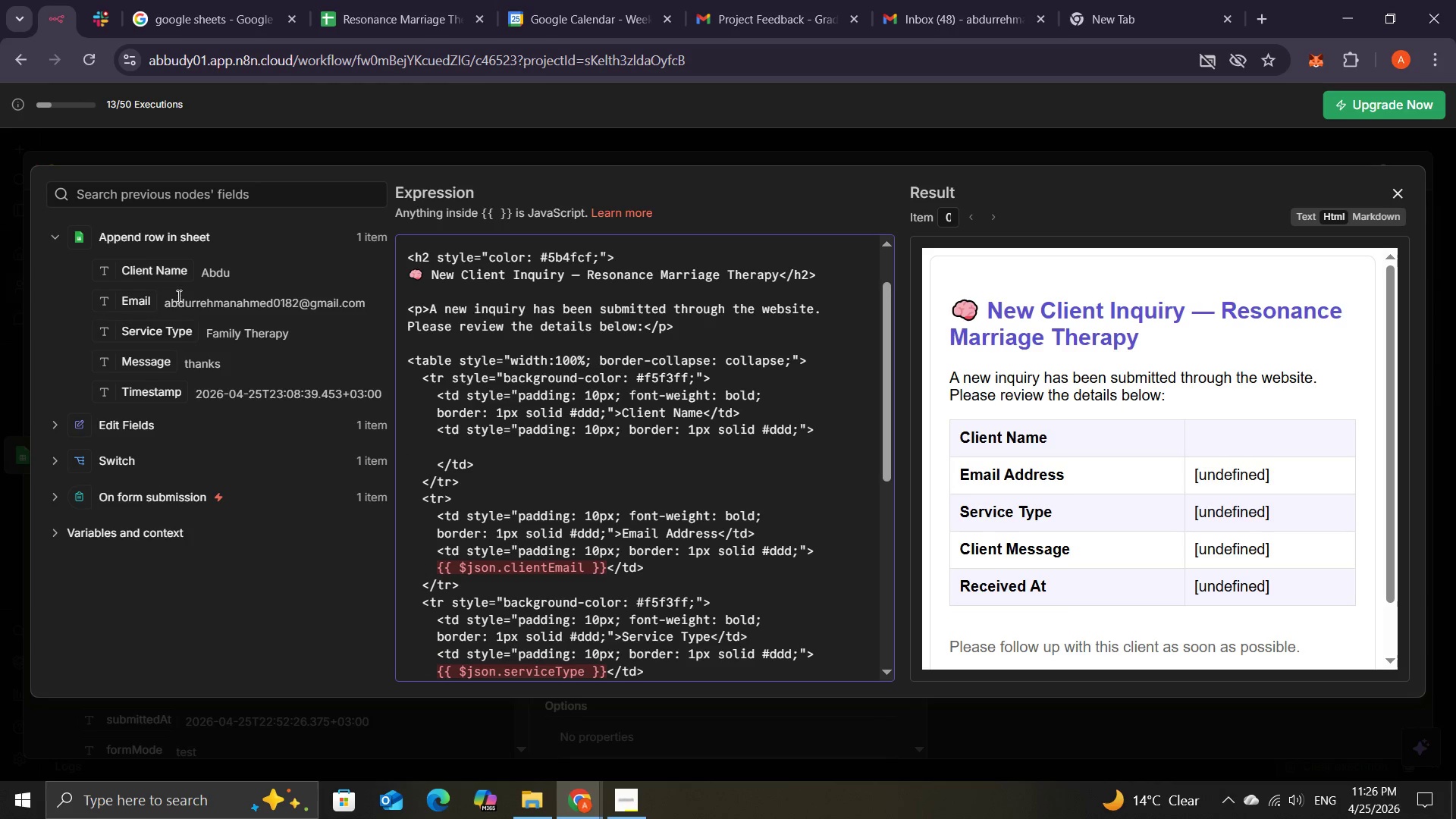 
left_click_drag(start_coordinate=[147, 275], to_coordinate=[443, 444])
 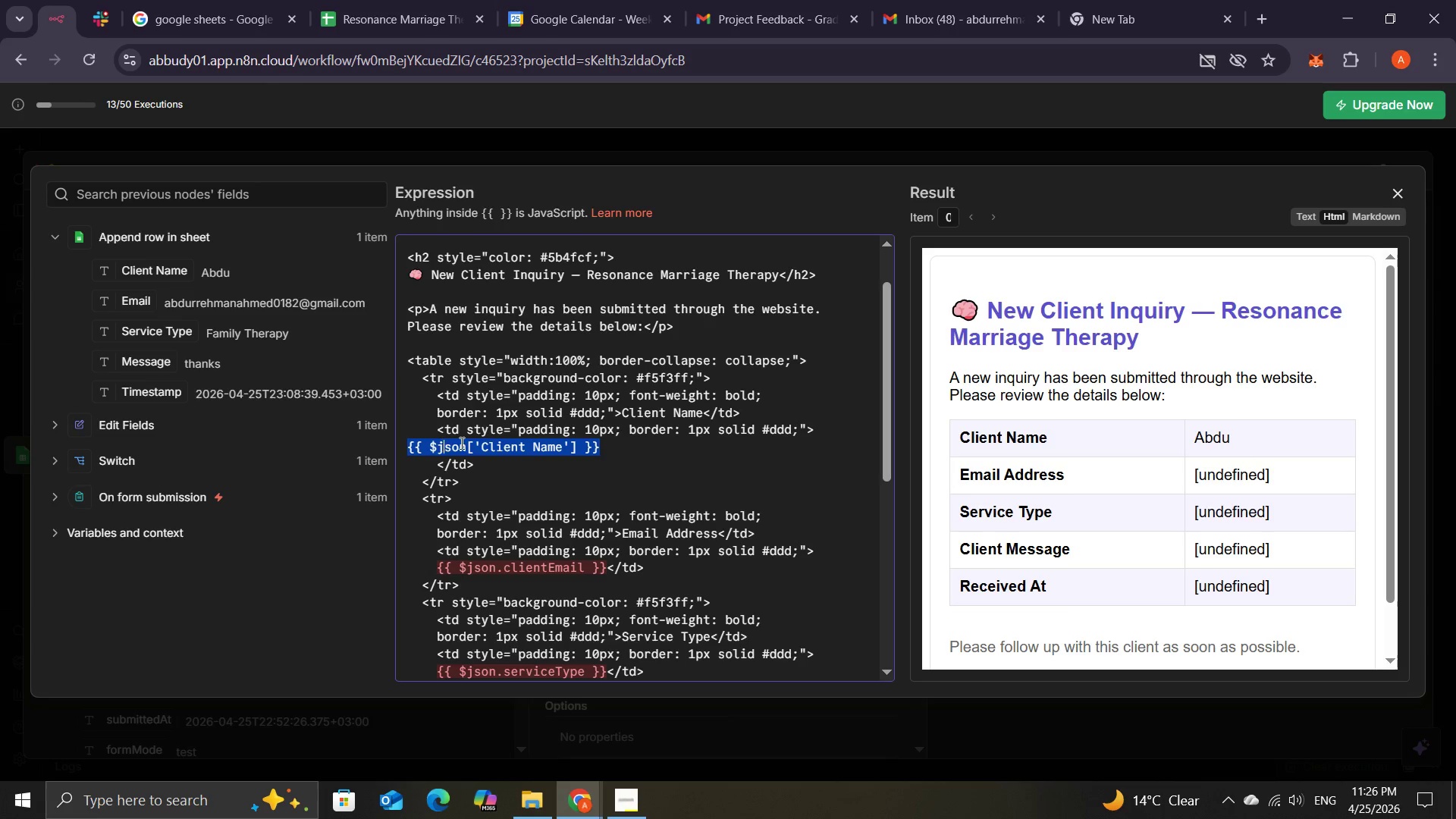 
left_click([533, 478])
 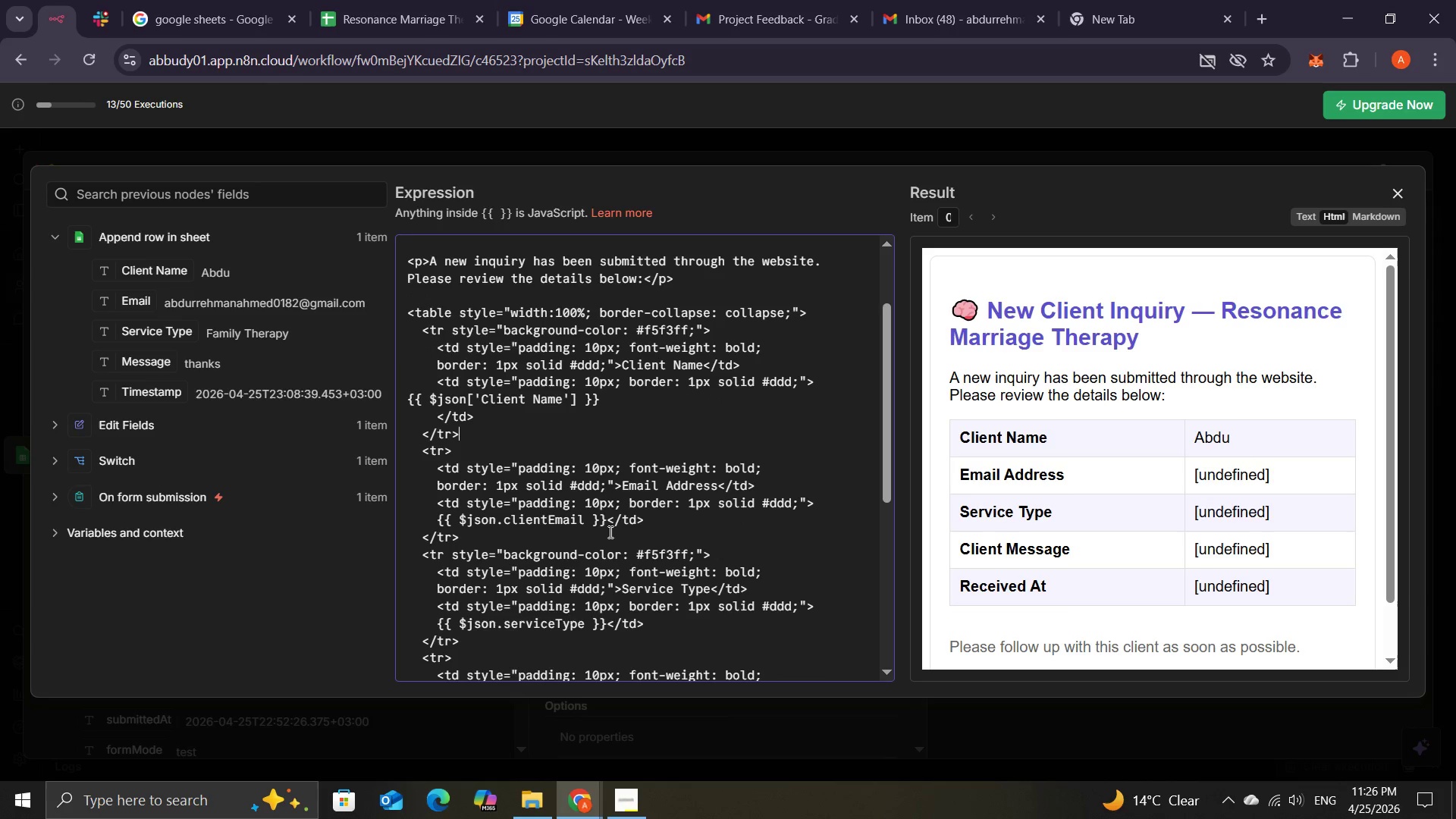 
left_click([607, 519])
 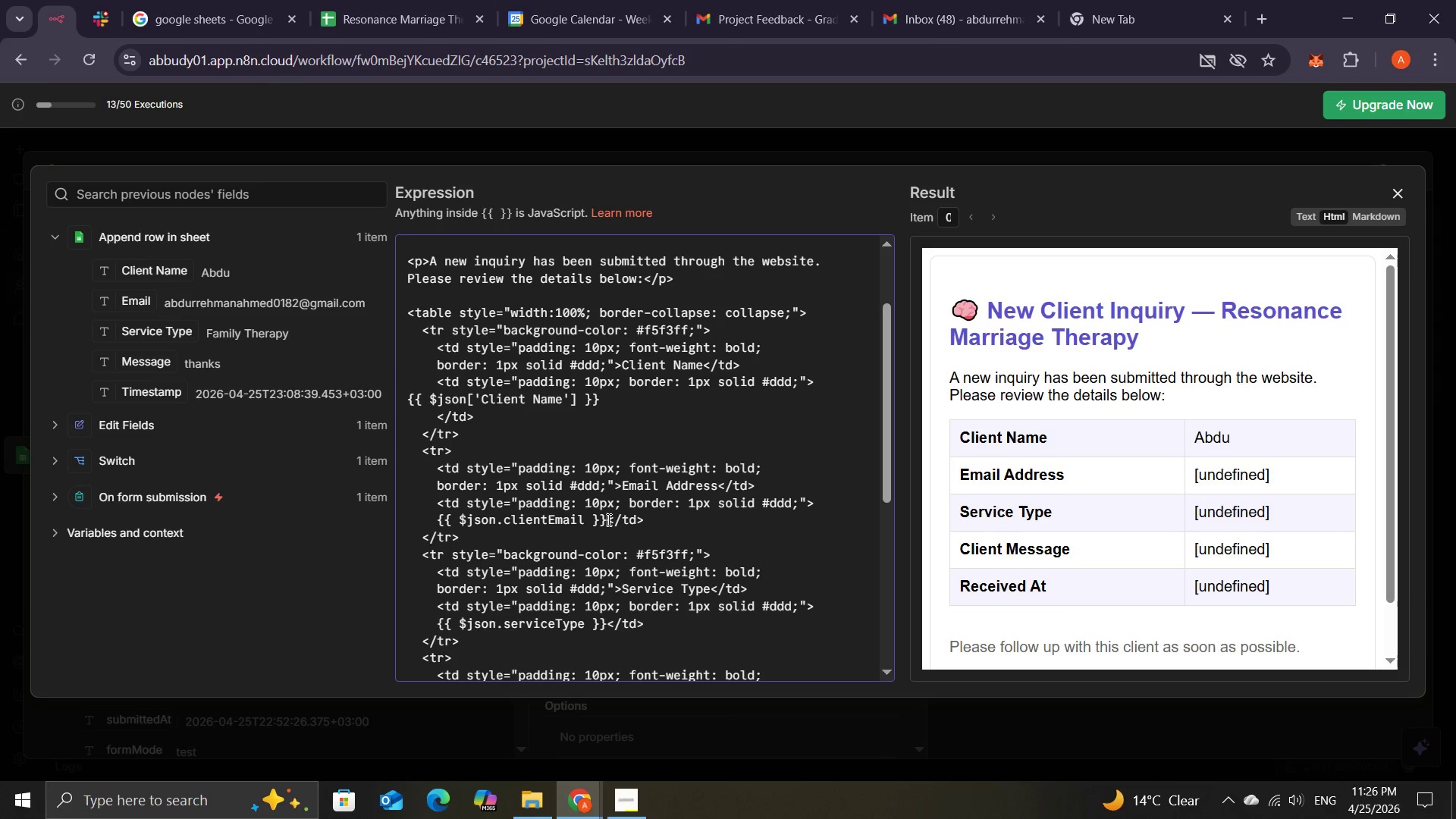 
key(Backspace)
 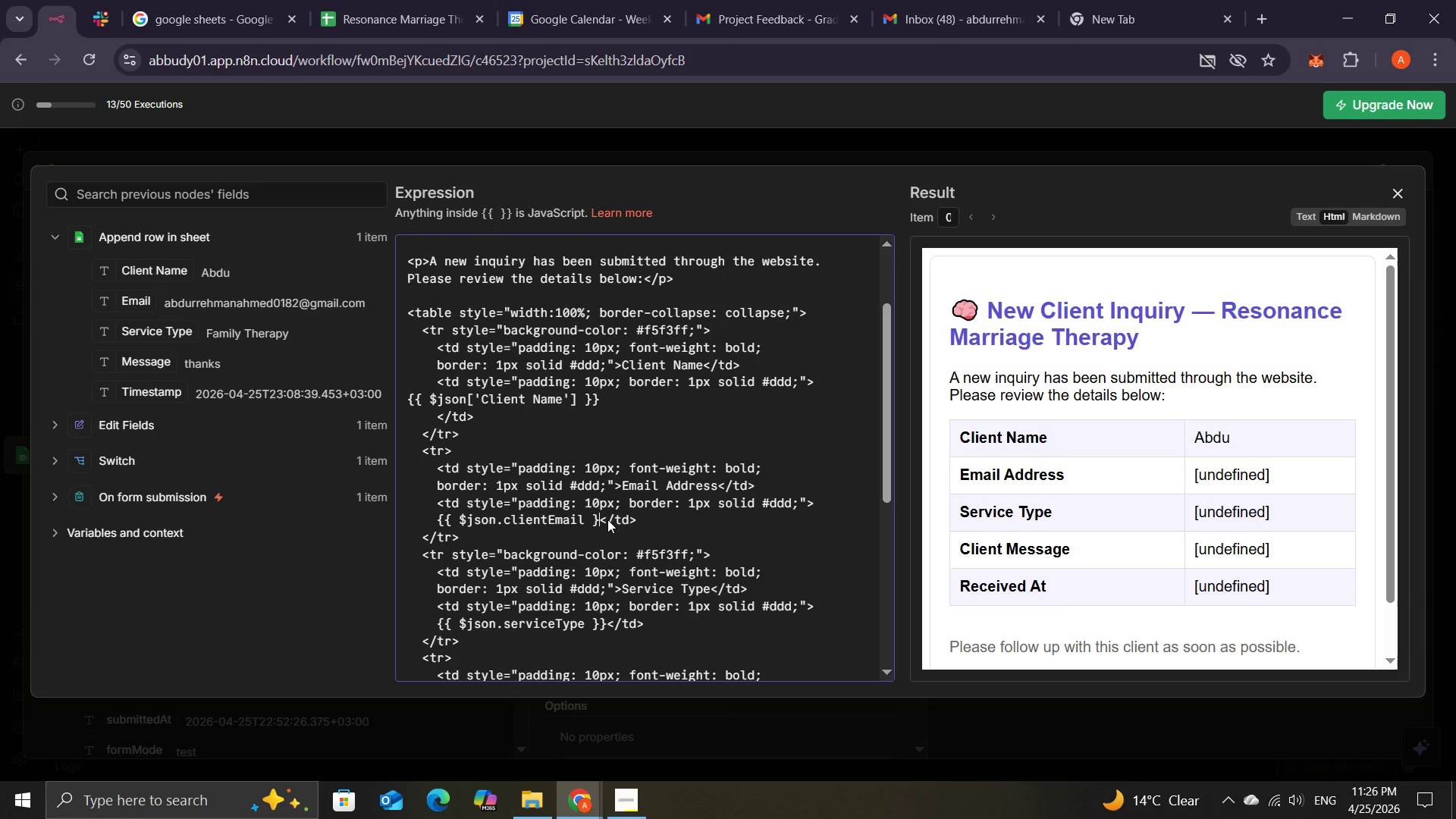 
key(Backspace)
 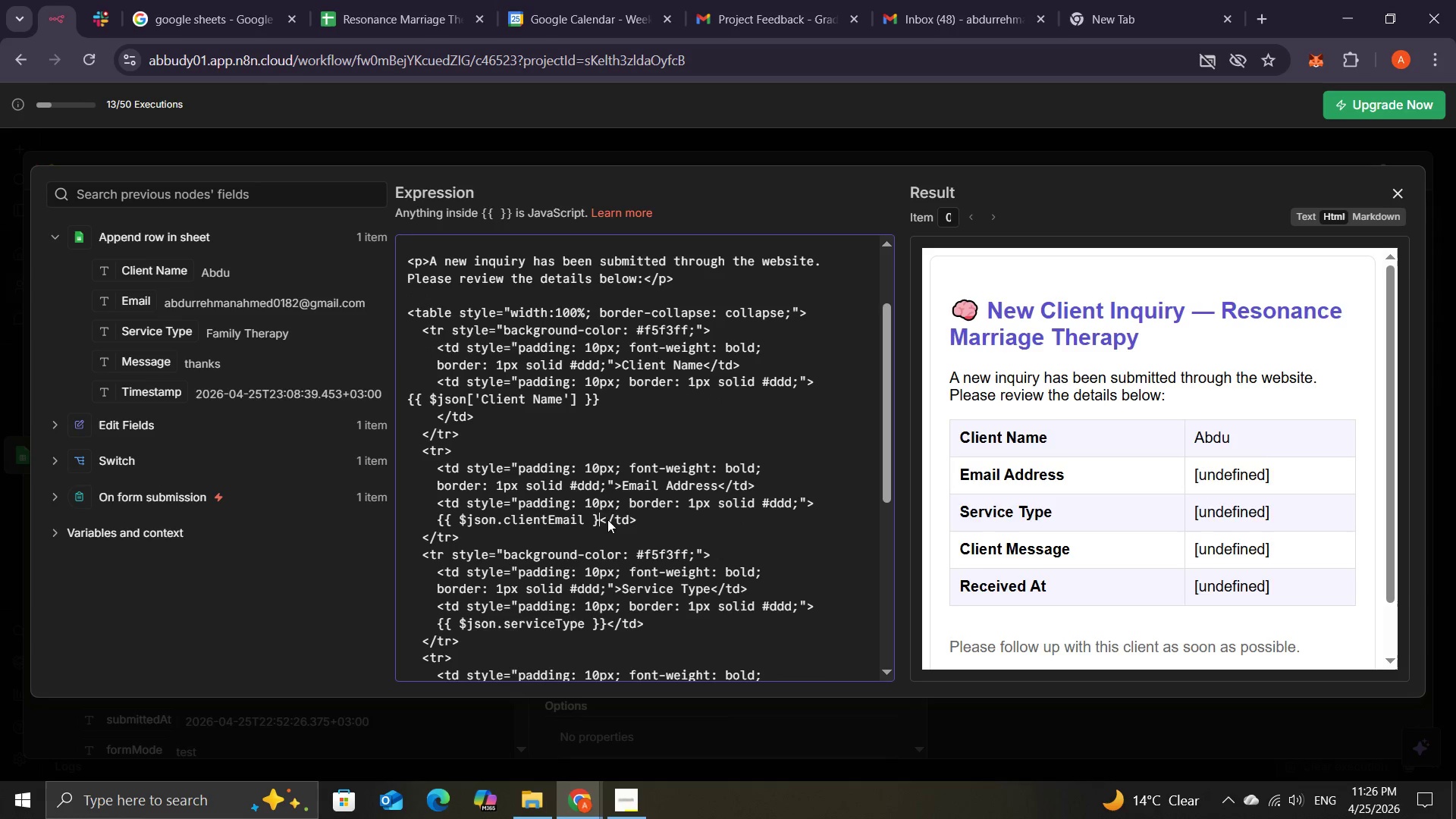 
key(Backspace)
 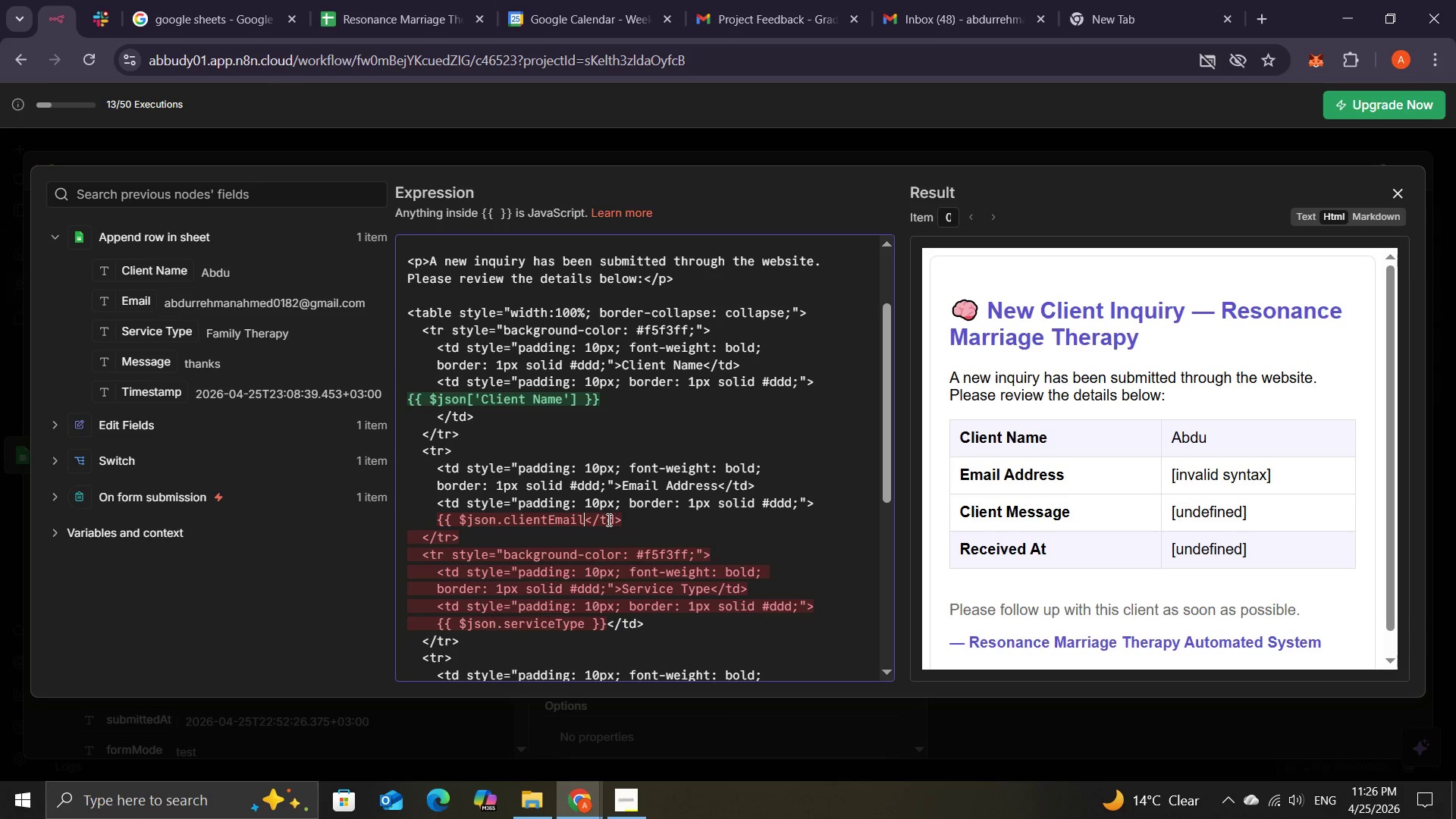 
key(Backspace)
 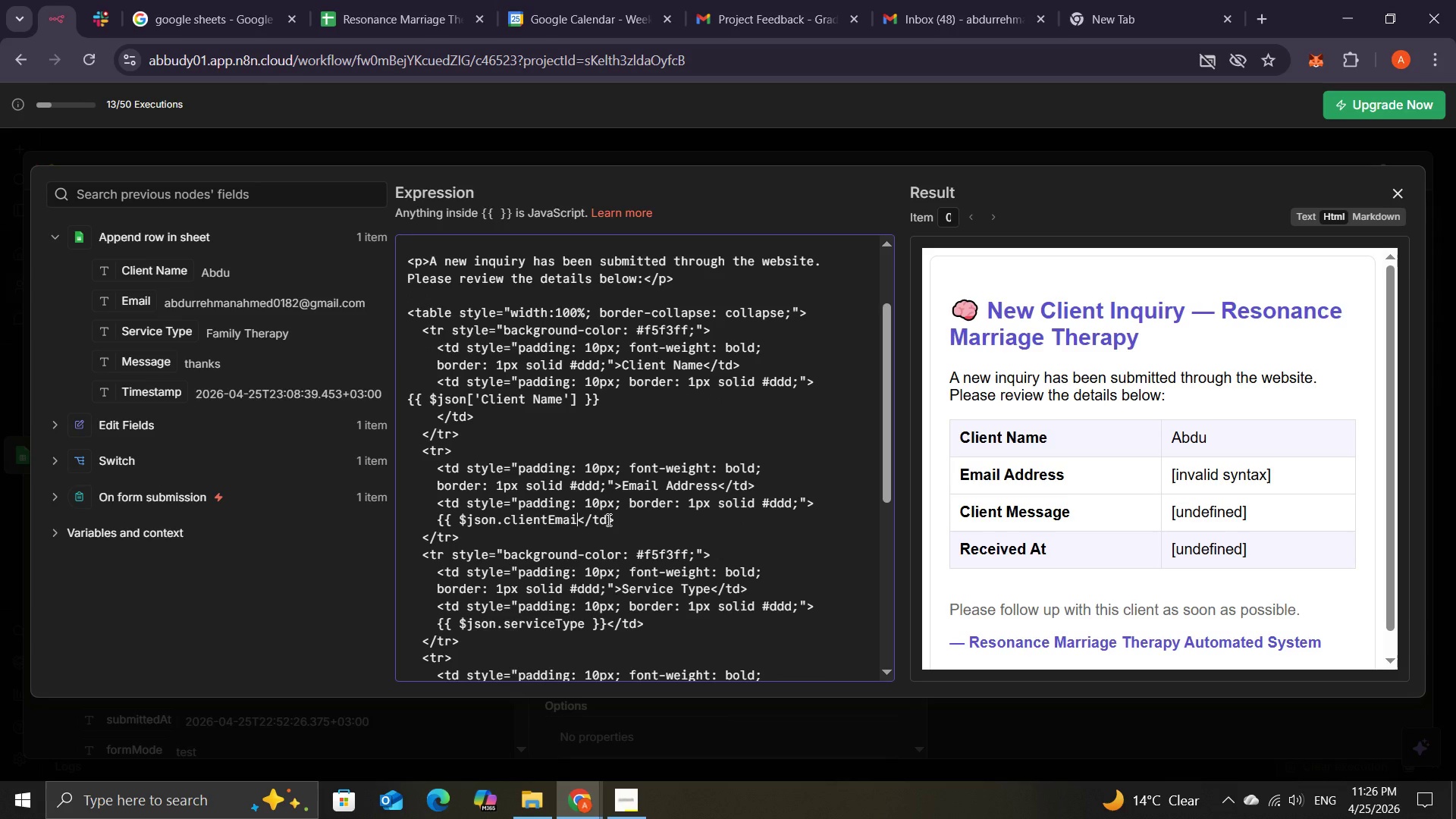 
key(Backspace)
 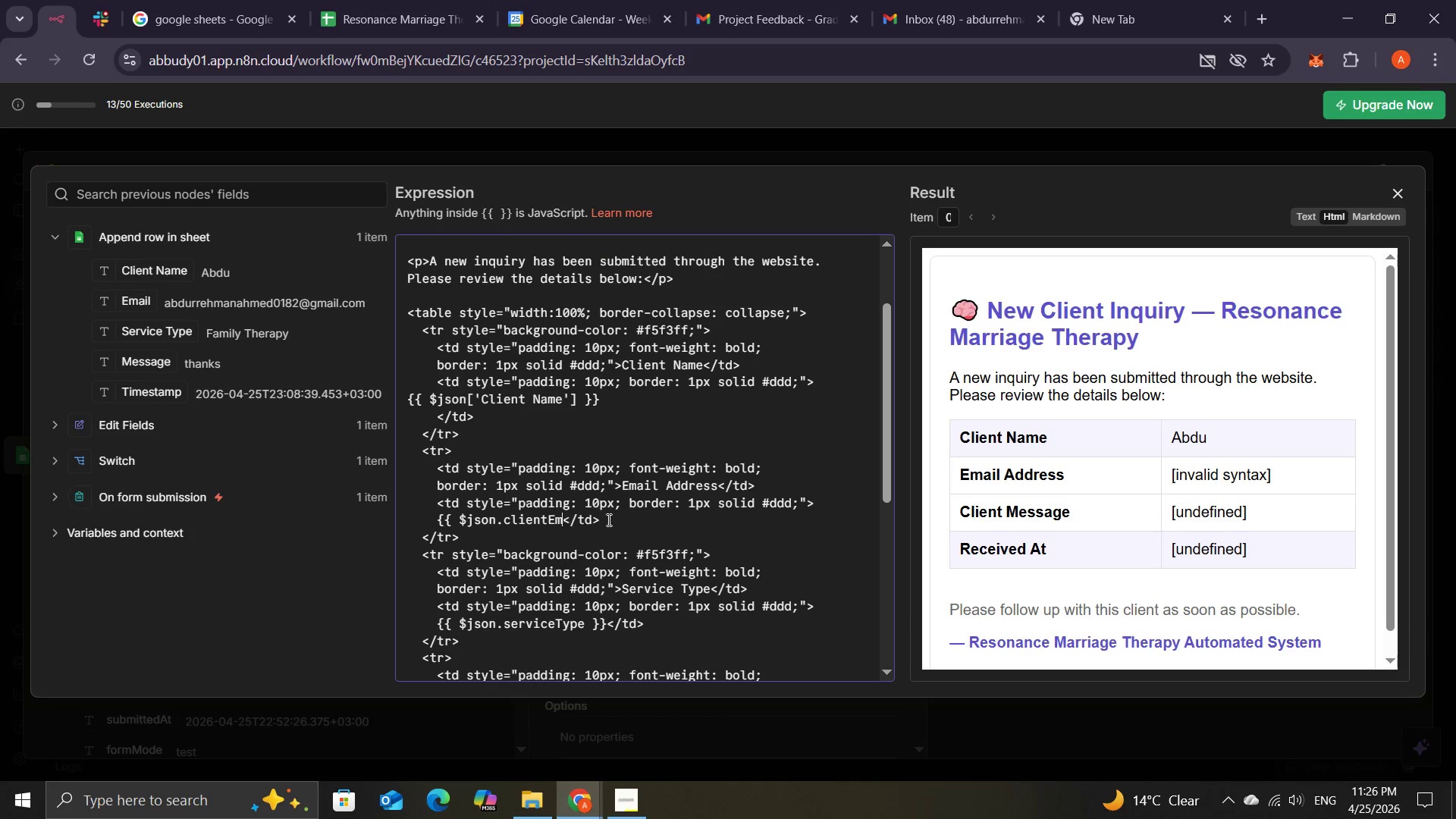 
key(Backspace)
 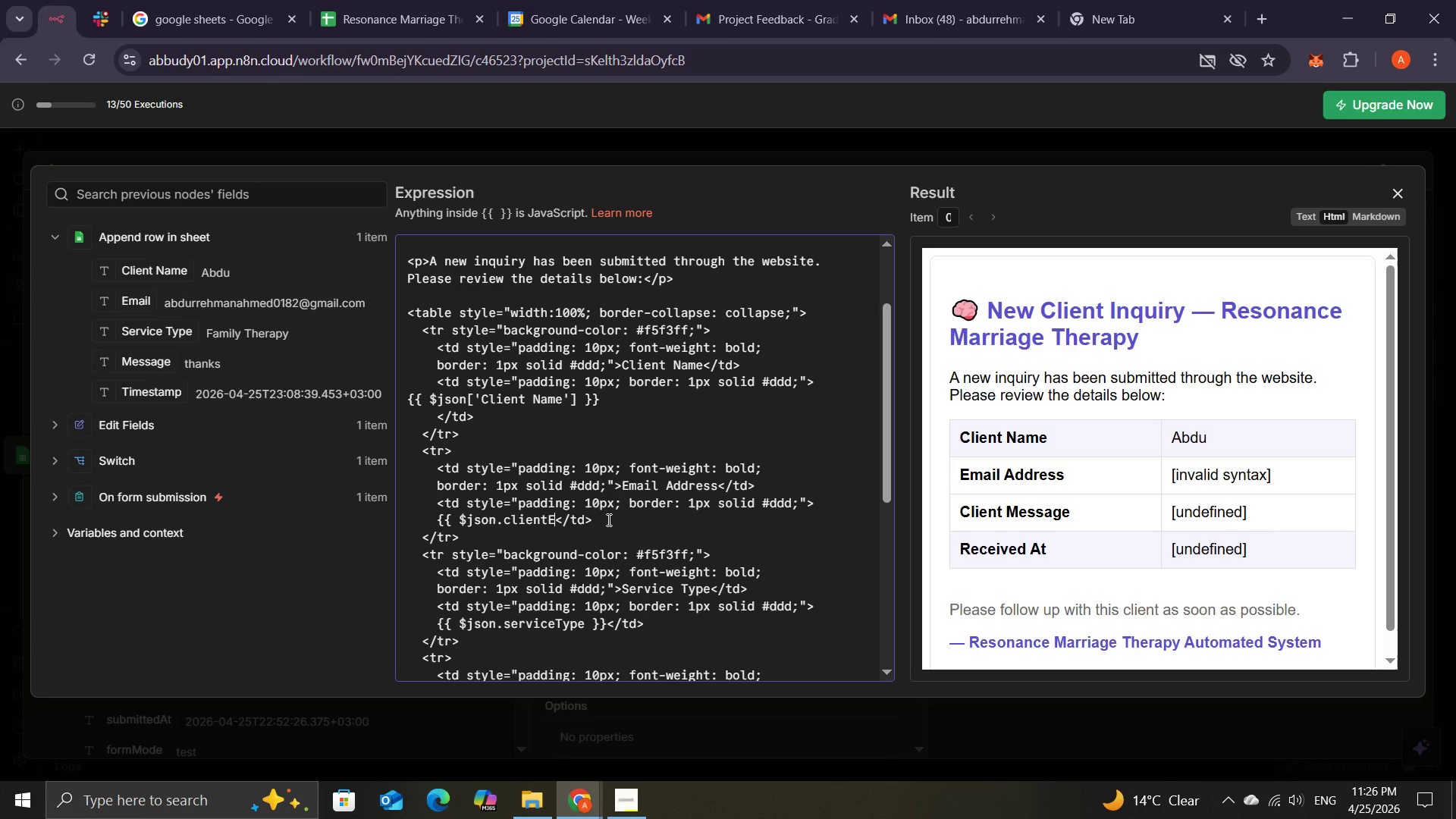 
key(Backspace)
 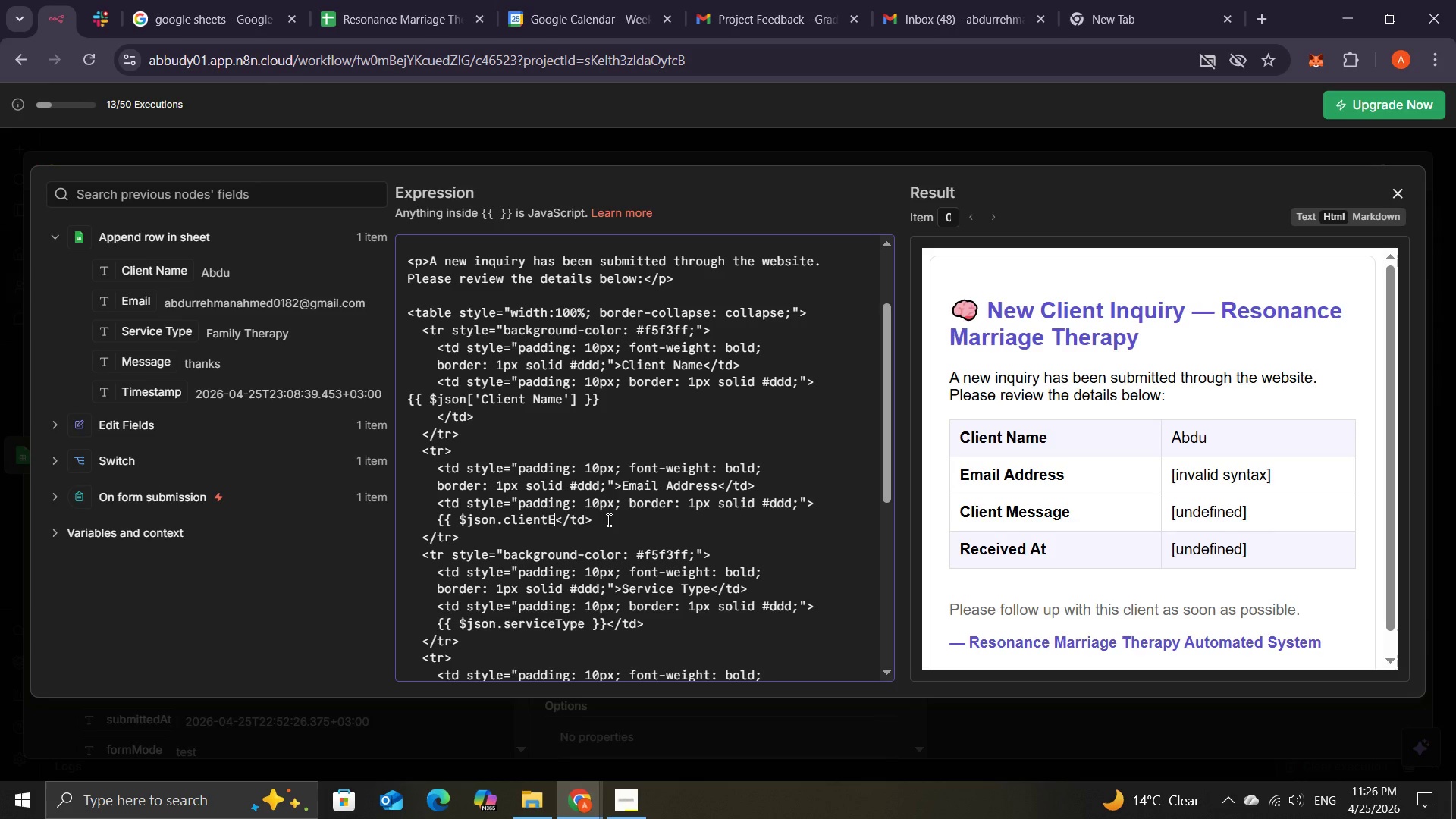 
key(Backspace)
 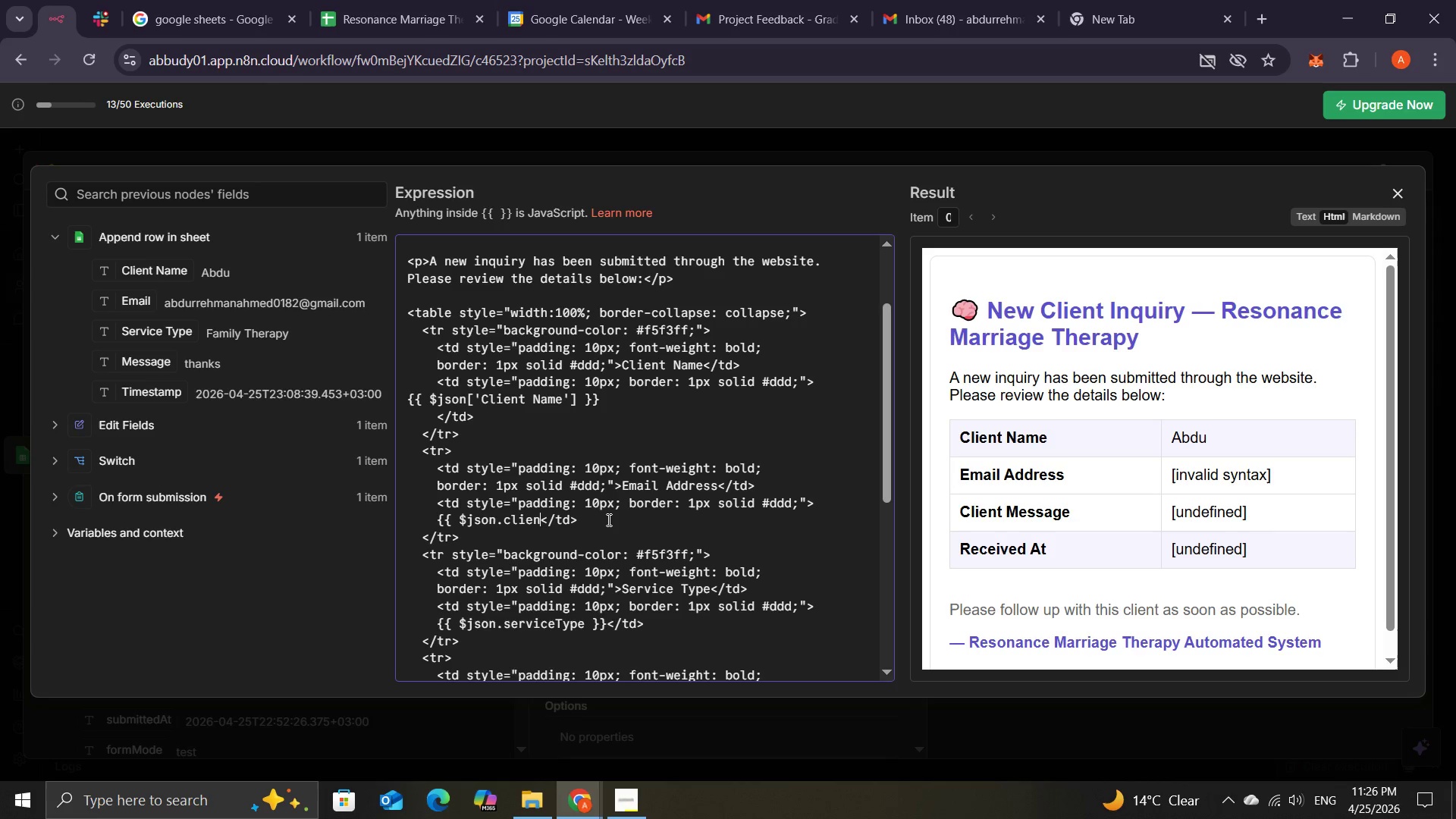 
key(Backspace)
 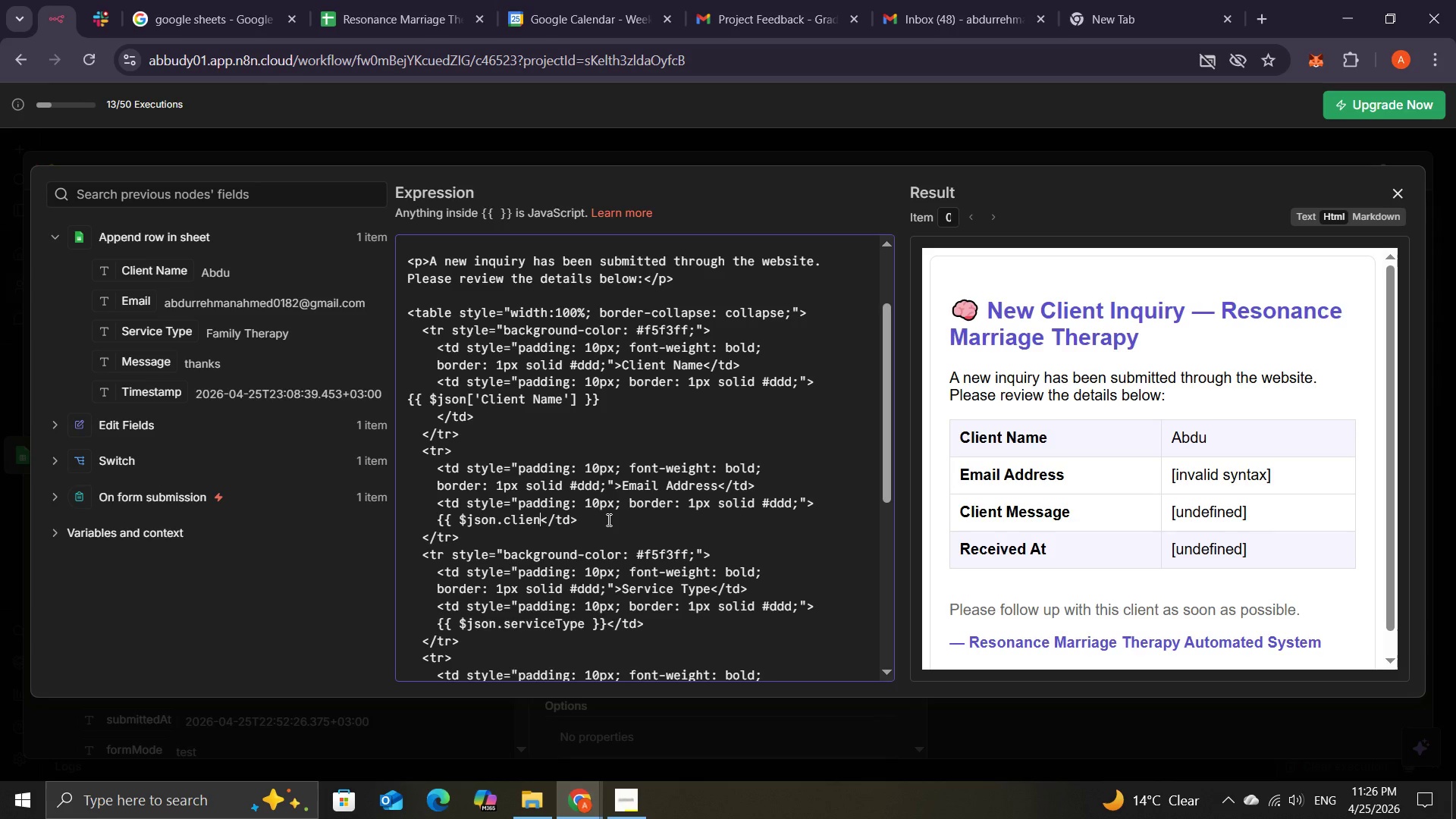 
key(Backspace)
 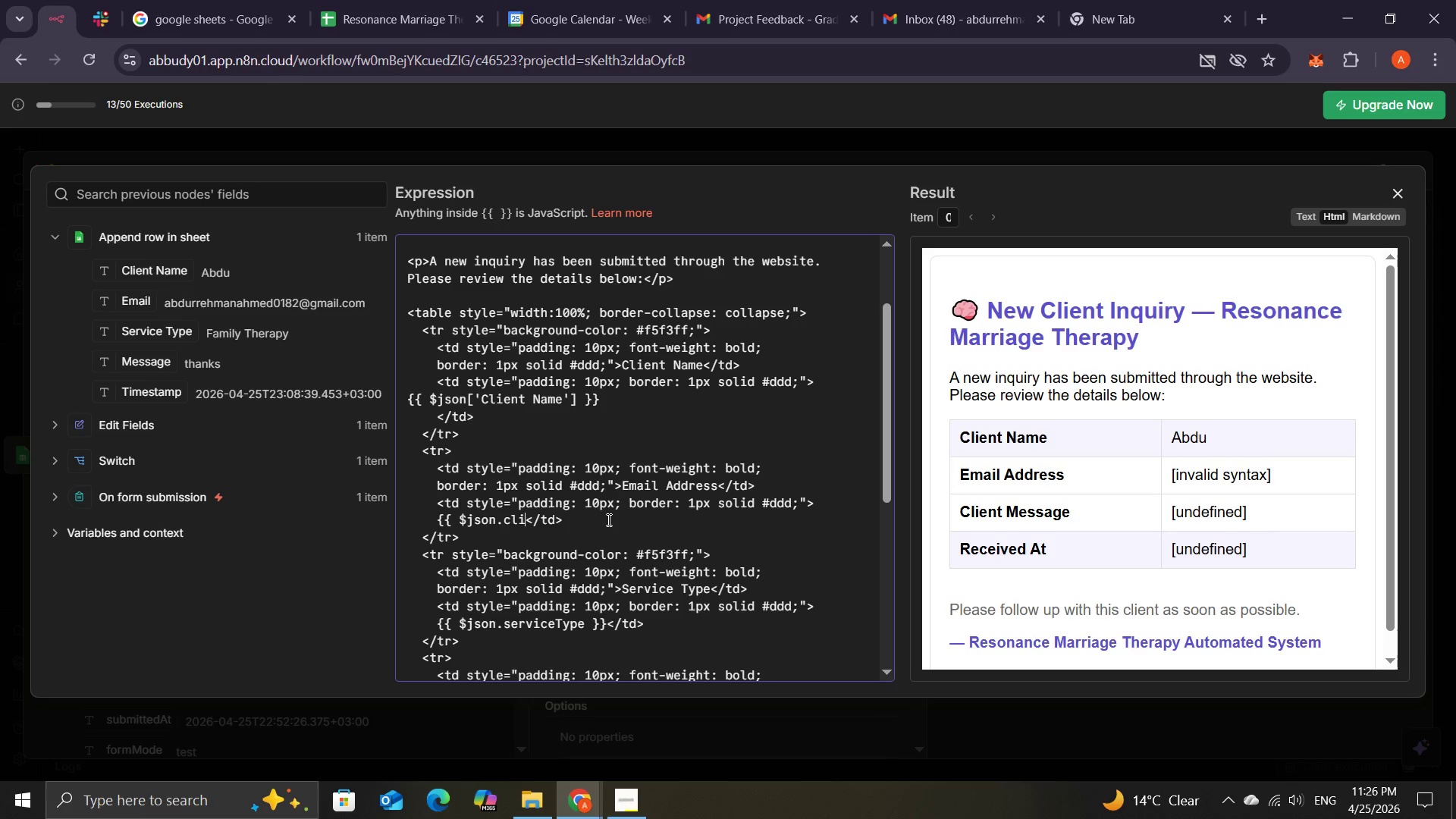 
key(Backspace)
 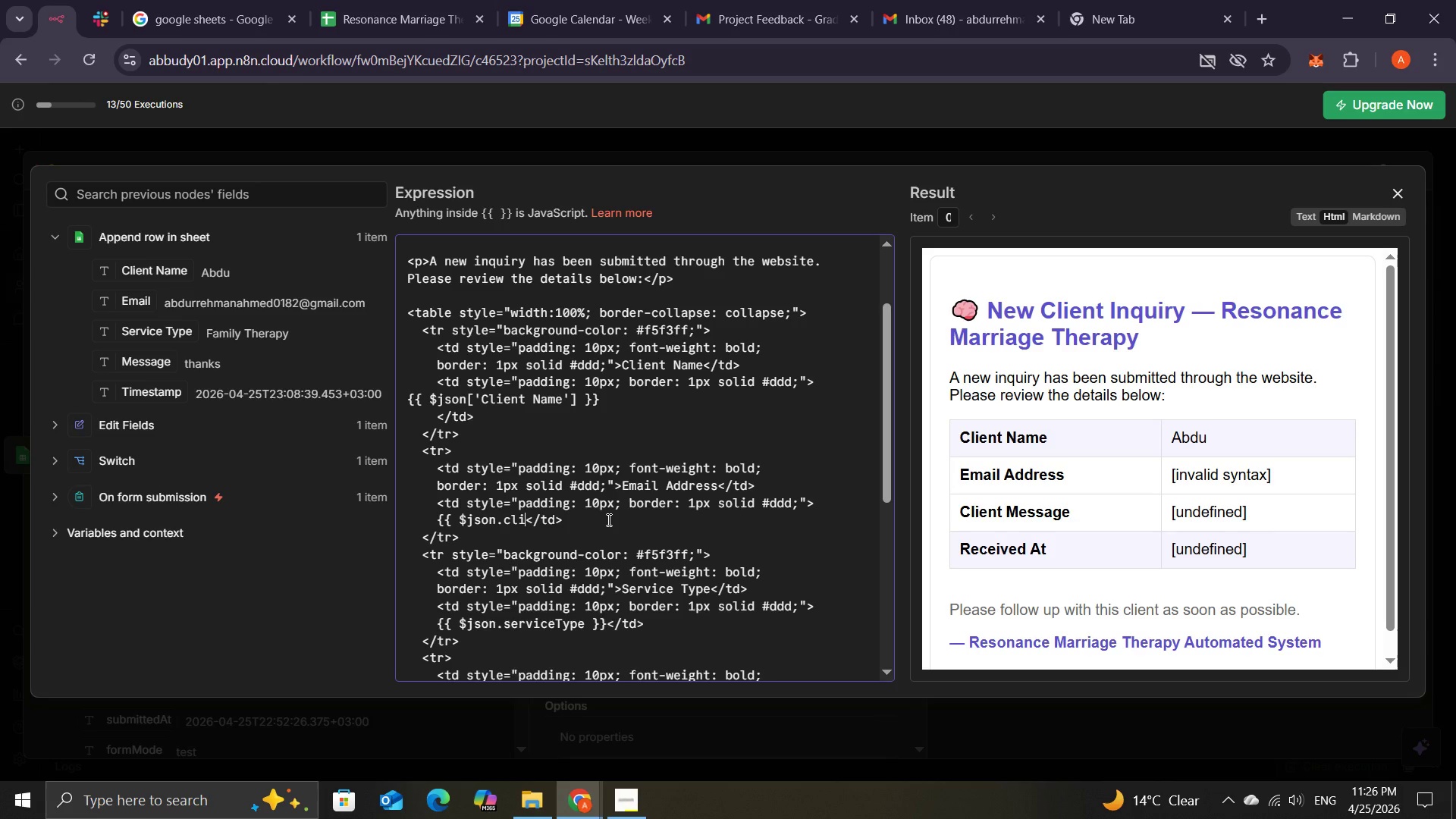 
key(Backspace)
 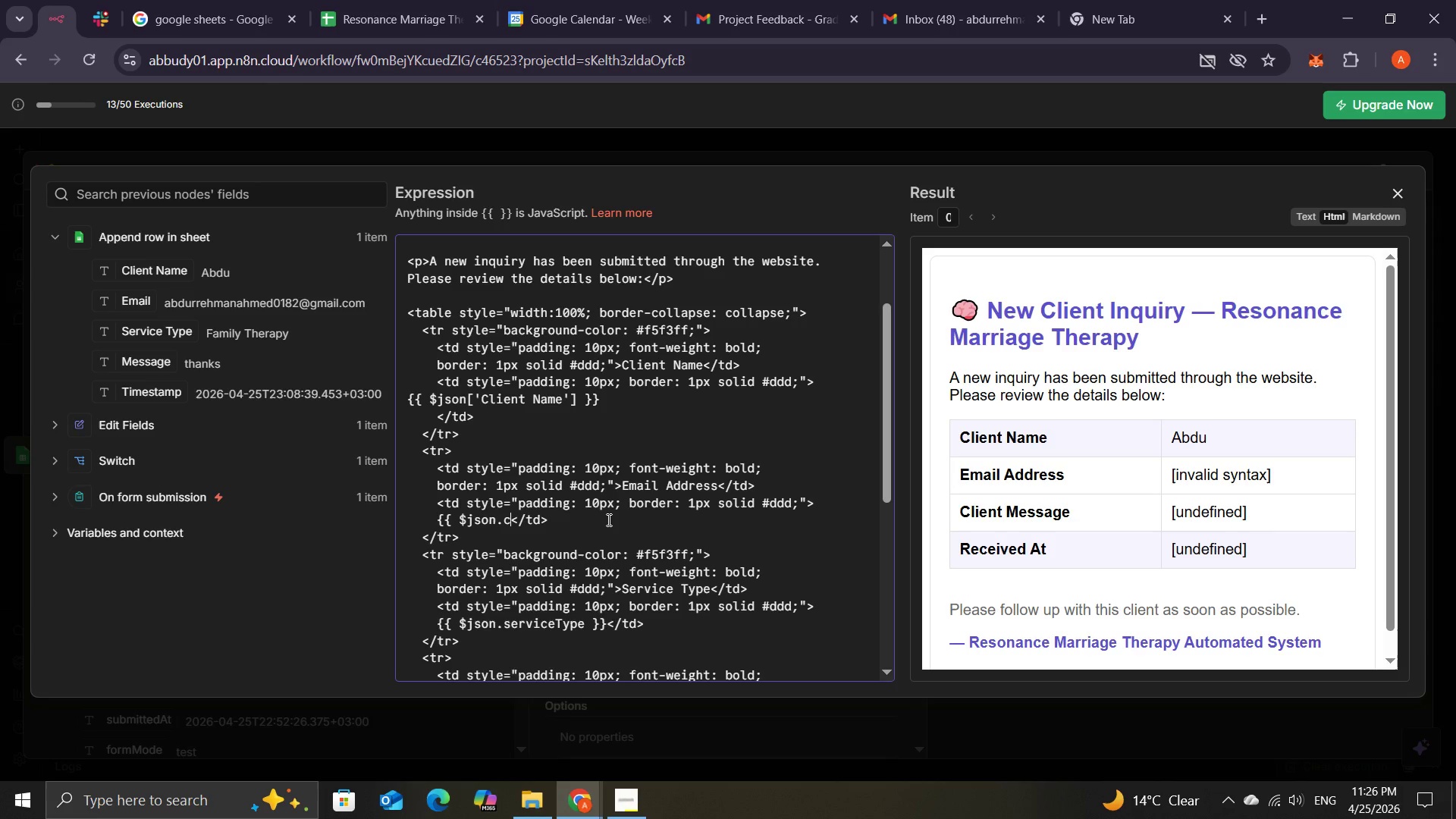 
key(Backspace)
 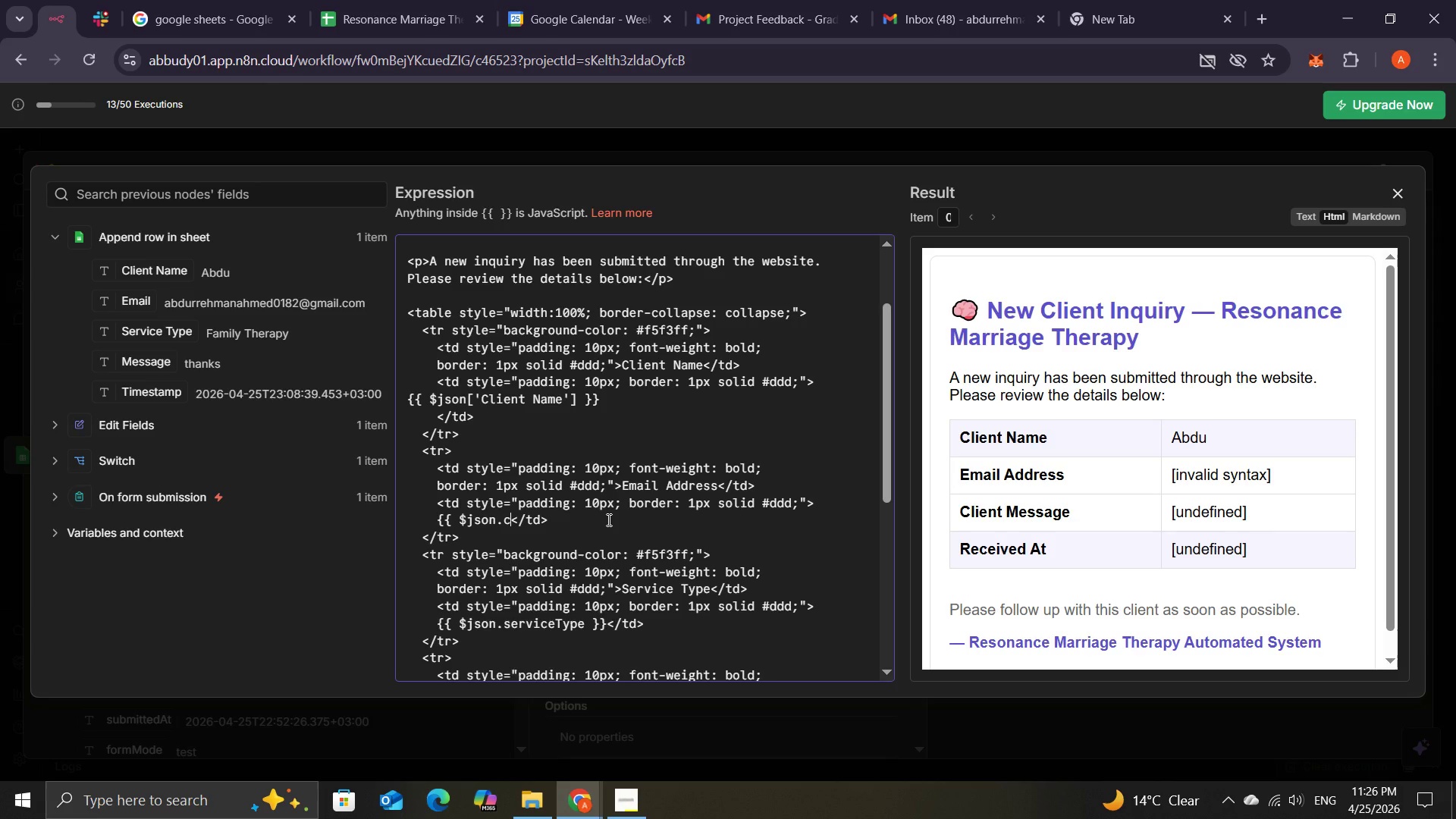 
key(Backspace)
 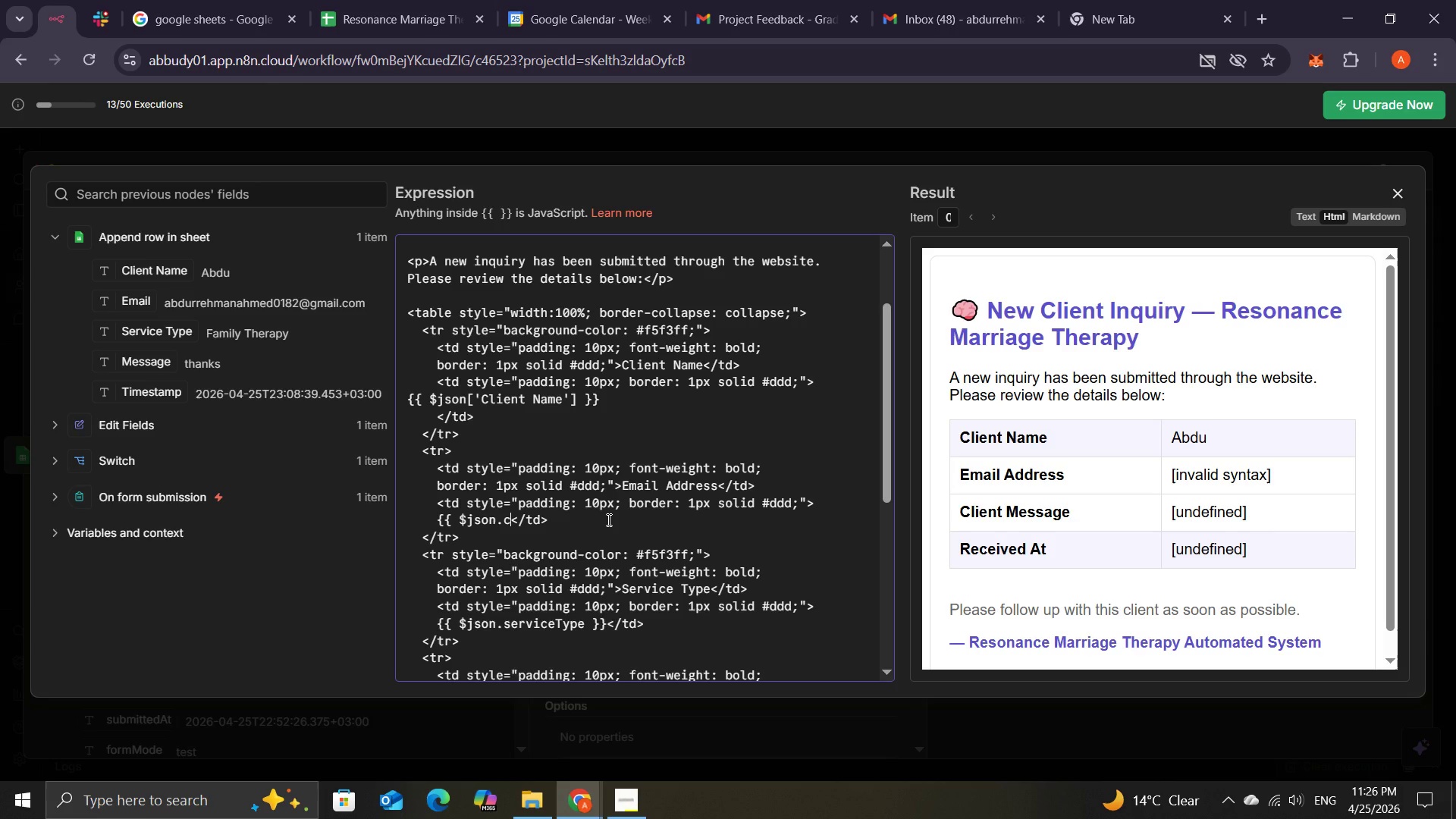 
key(Backspace)
 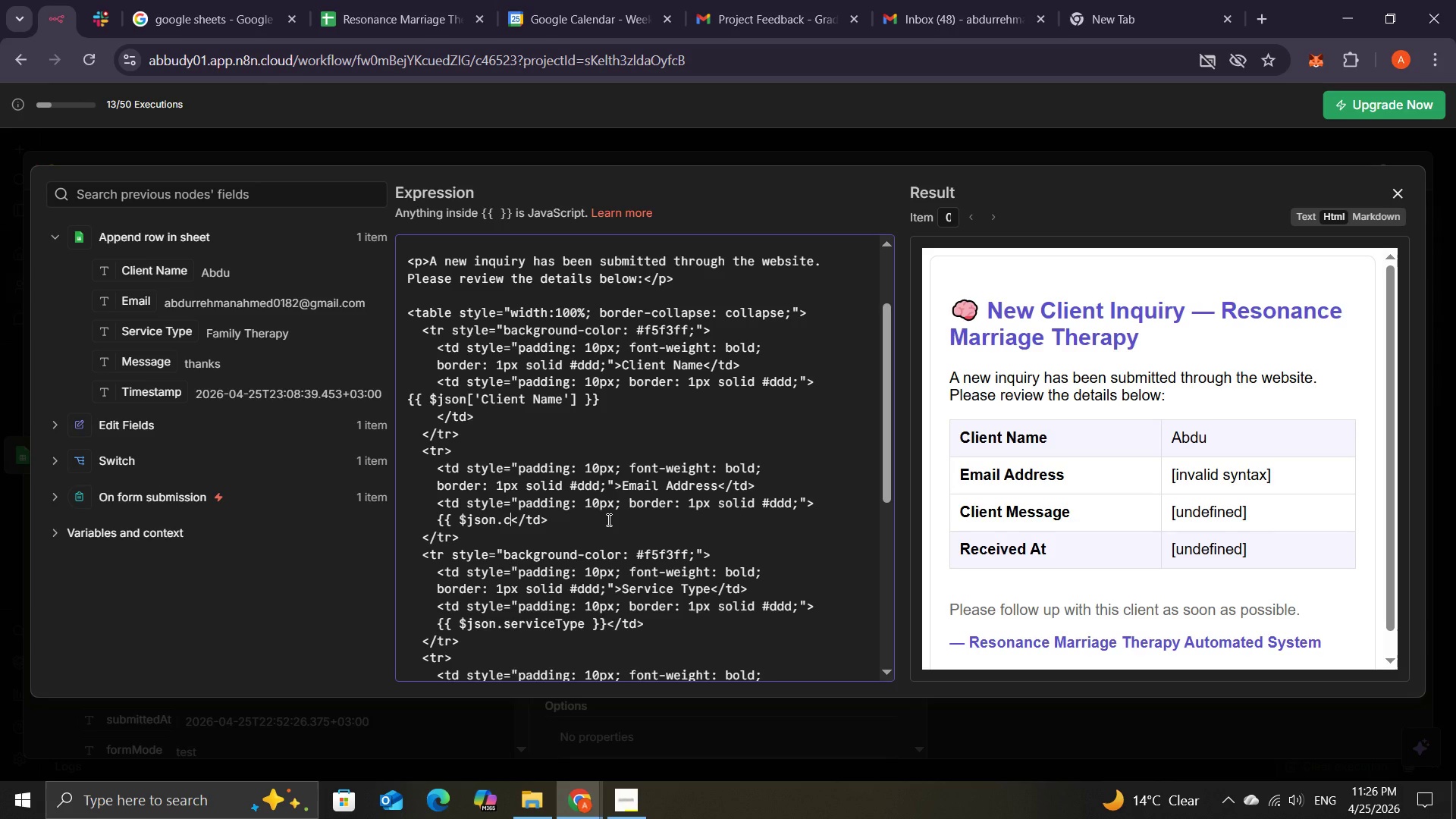 
key(Backspace)
 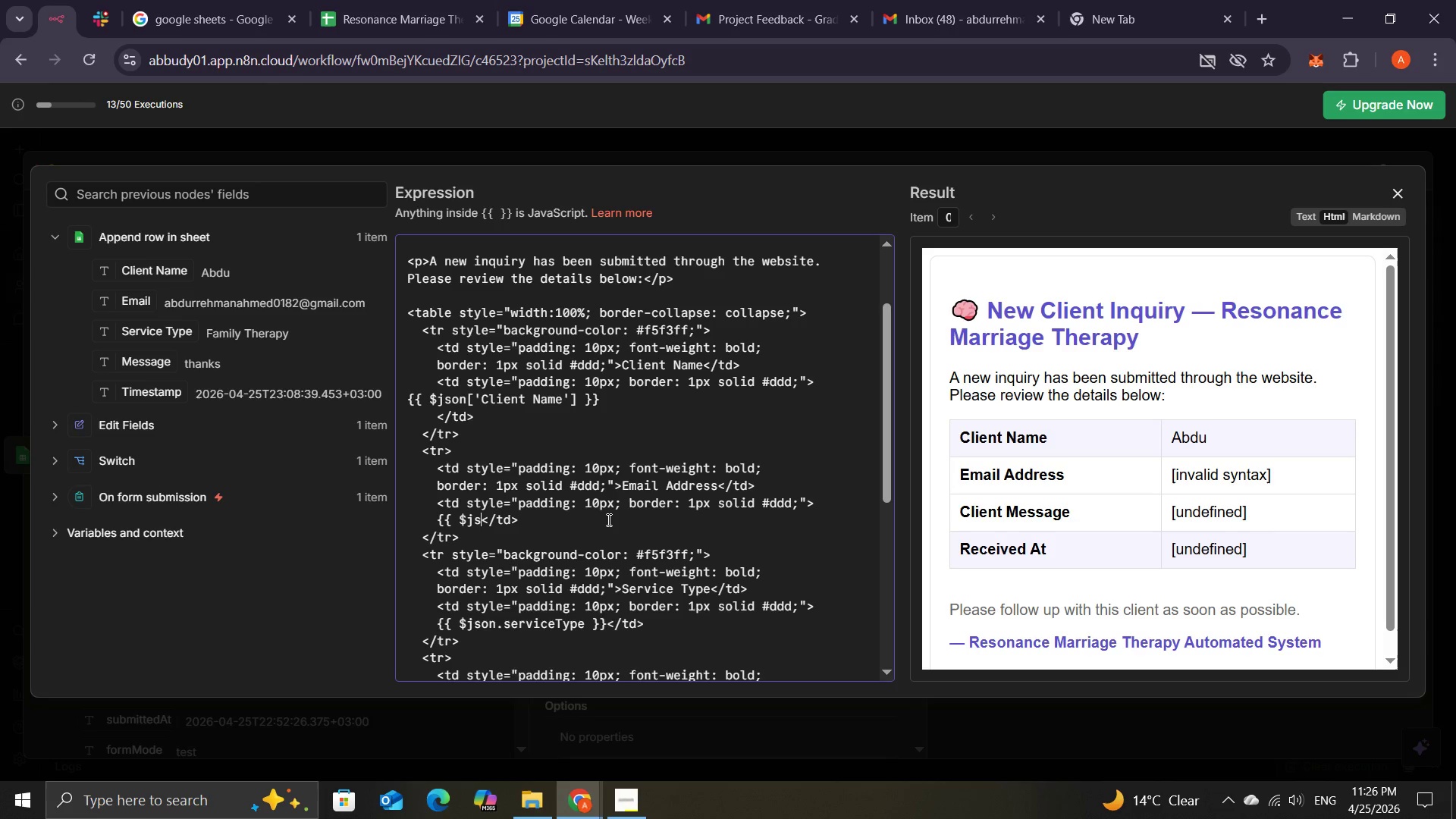 
key(Backspace)